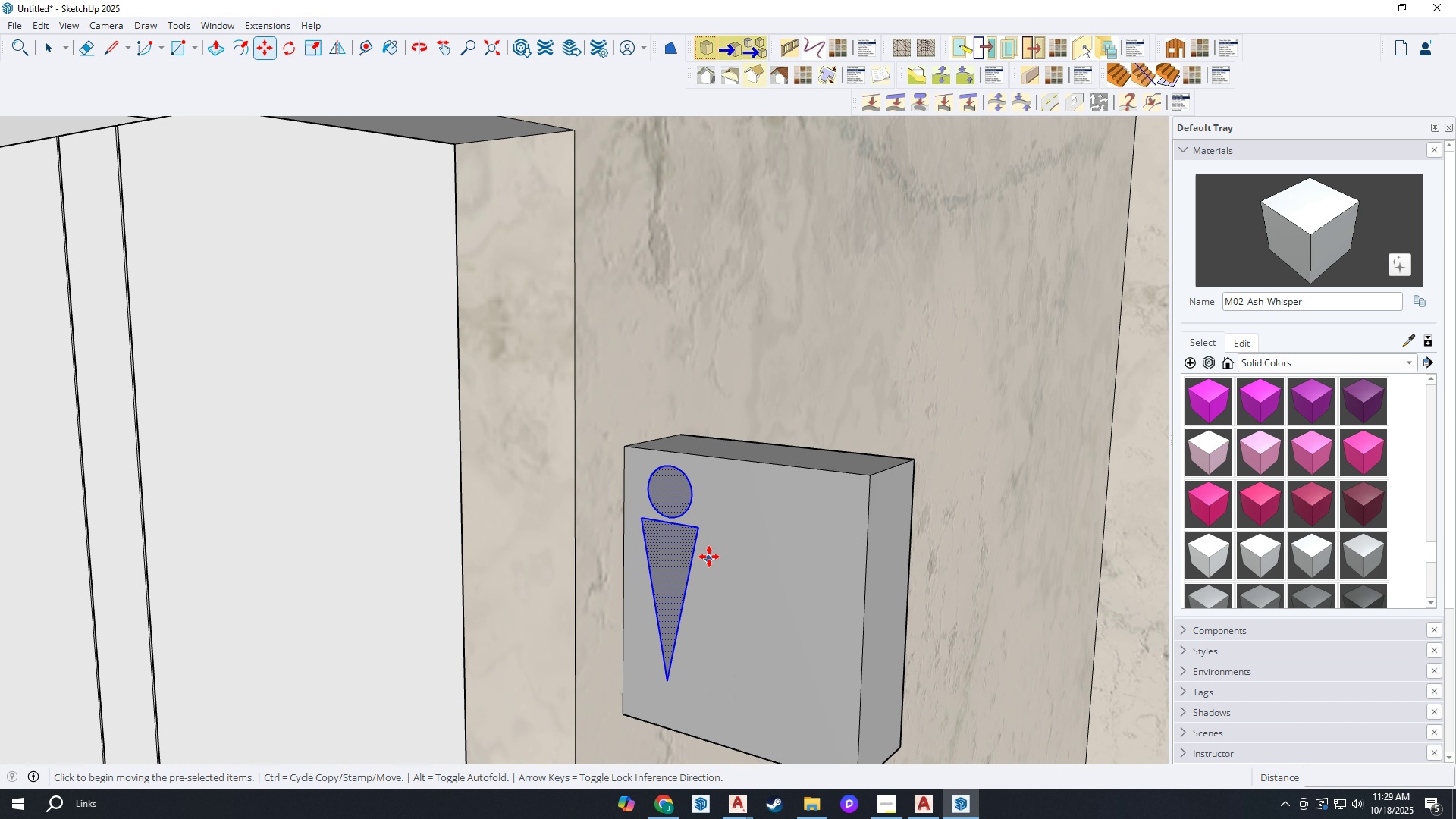 
left_click_drag(start_coordinate=[709, 557], to_coordinate=[718, 558])
 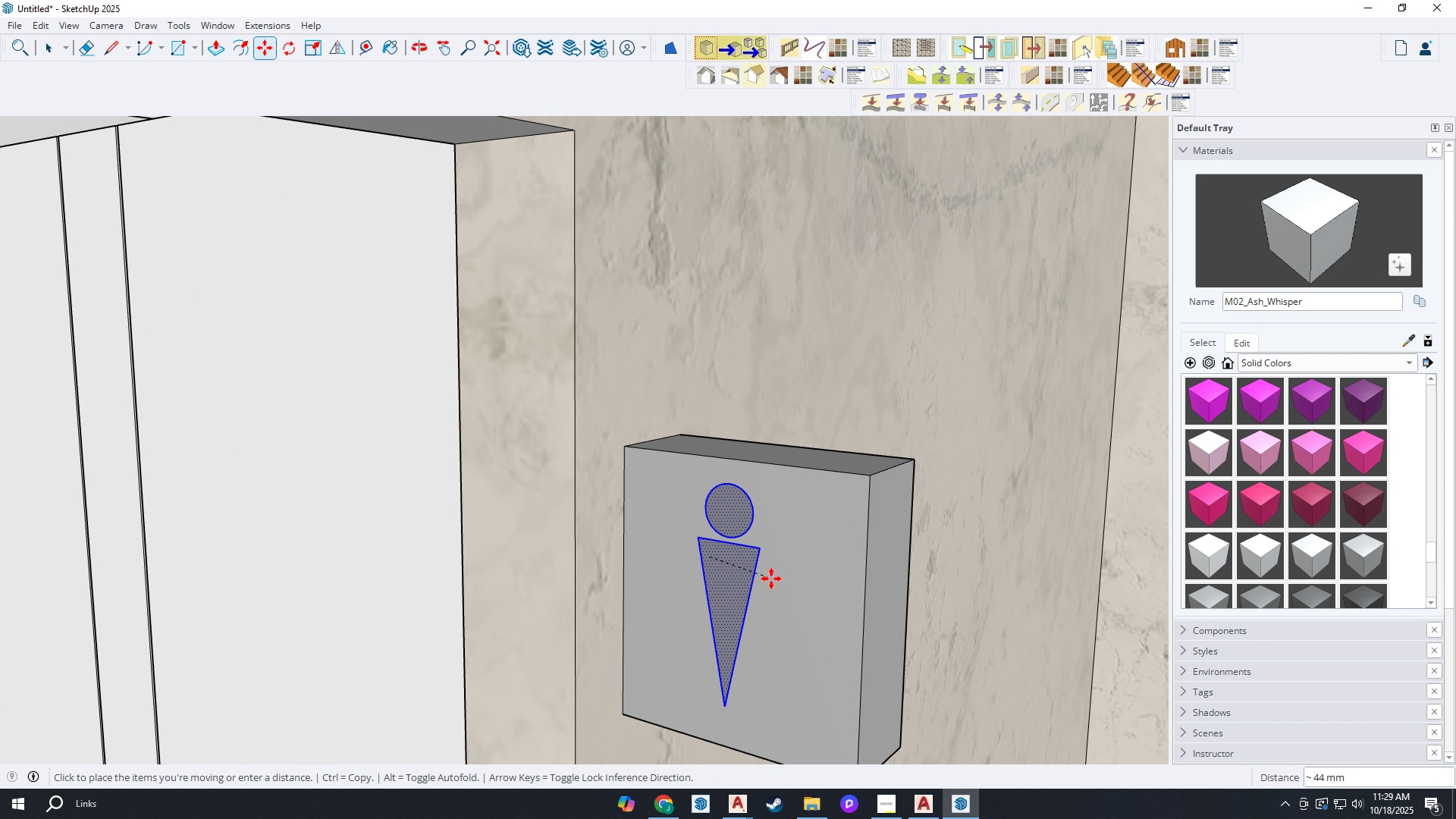 
left_click([773, 579])
 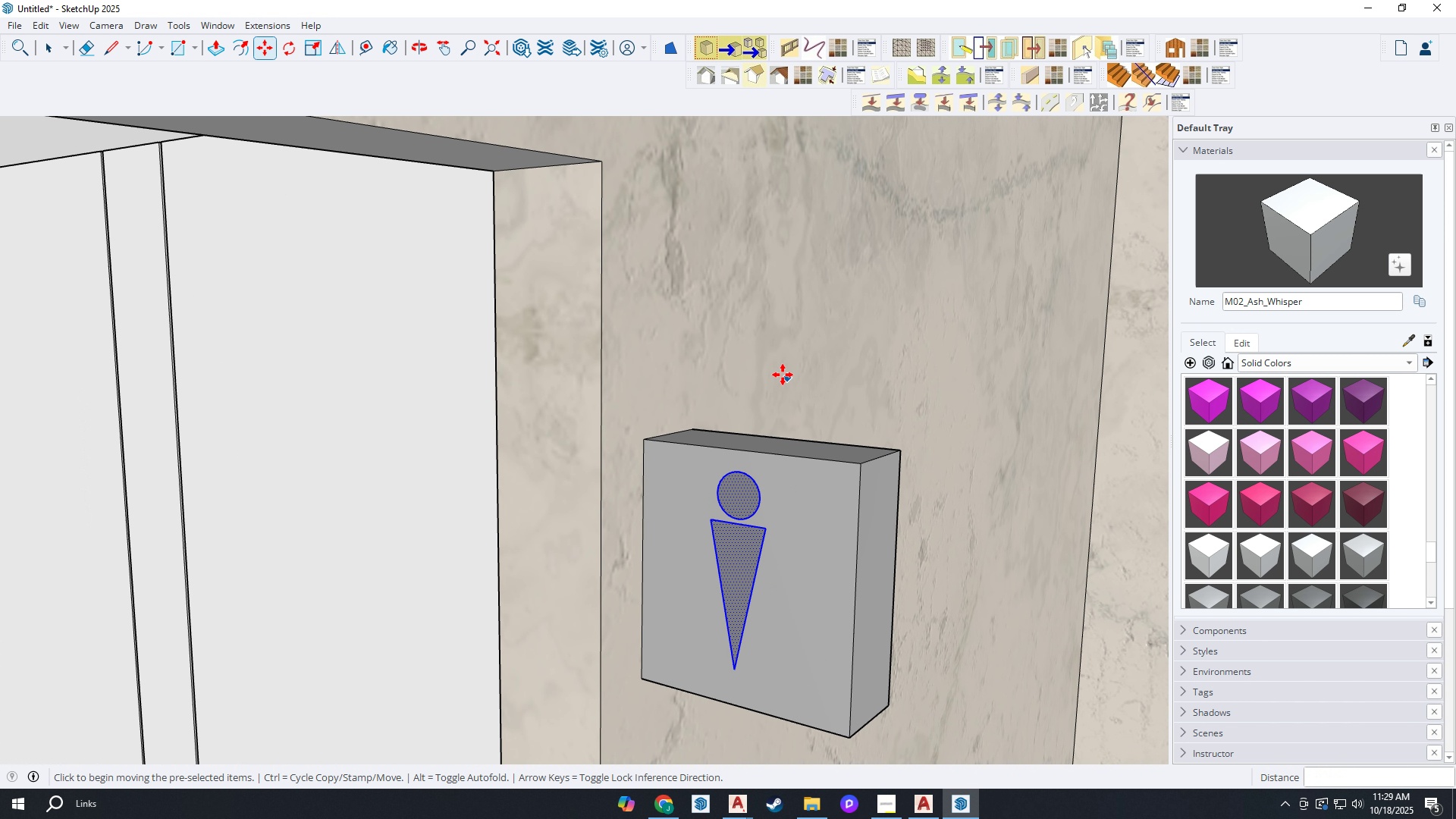 
scroll: coordinate [758, 433], scroll_direction: down, amount: 10.0
 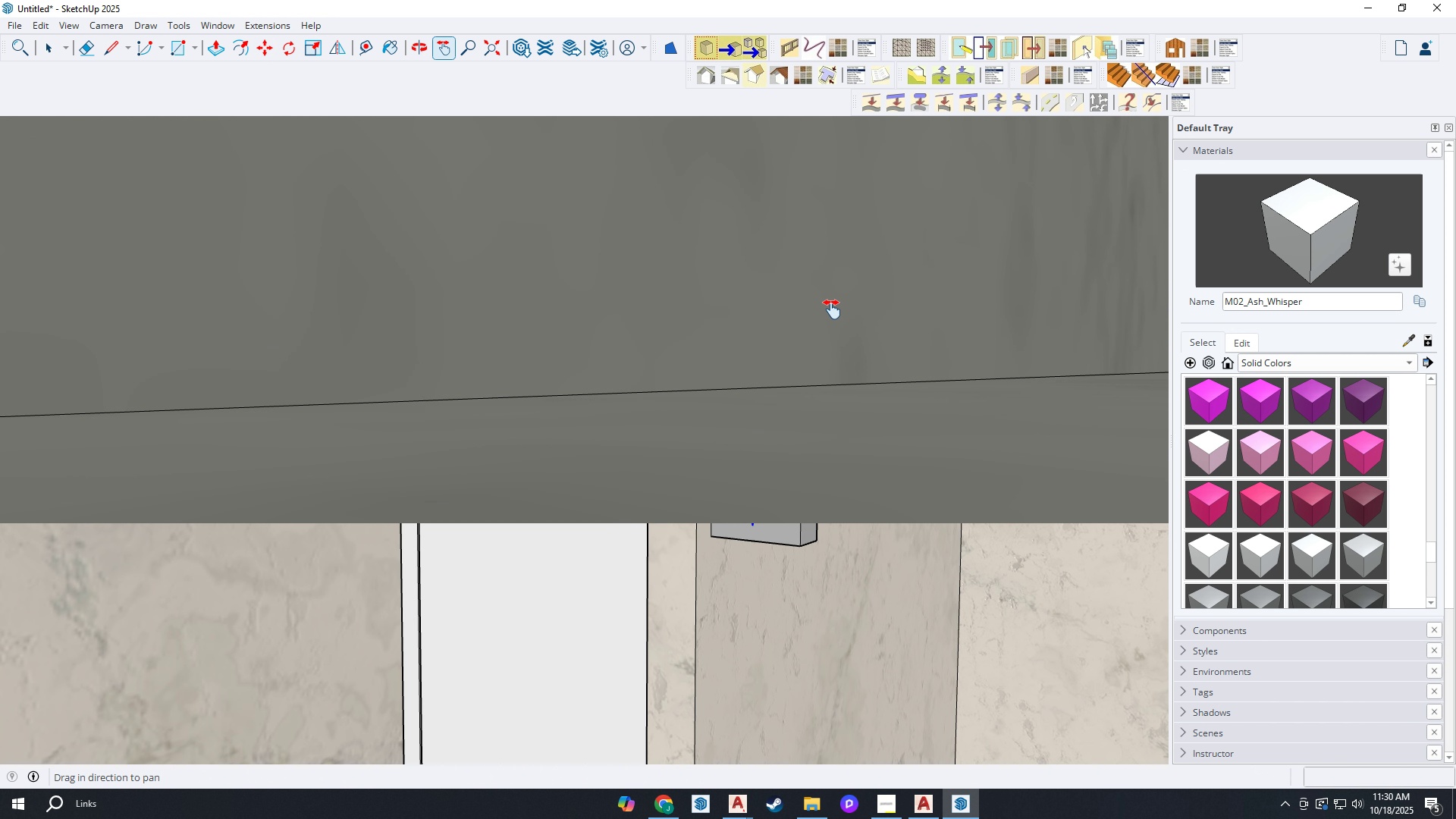 
key(H)
 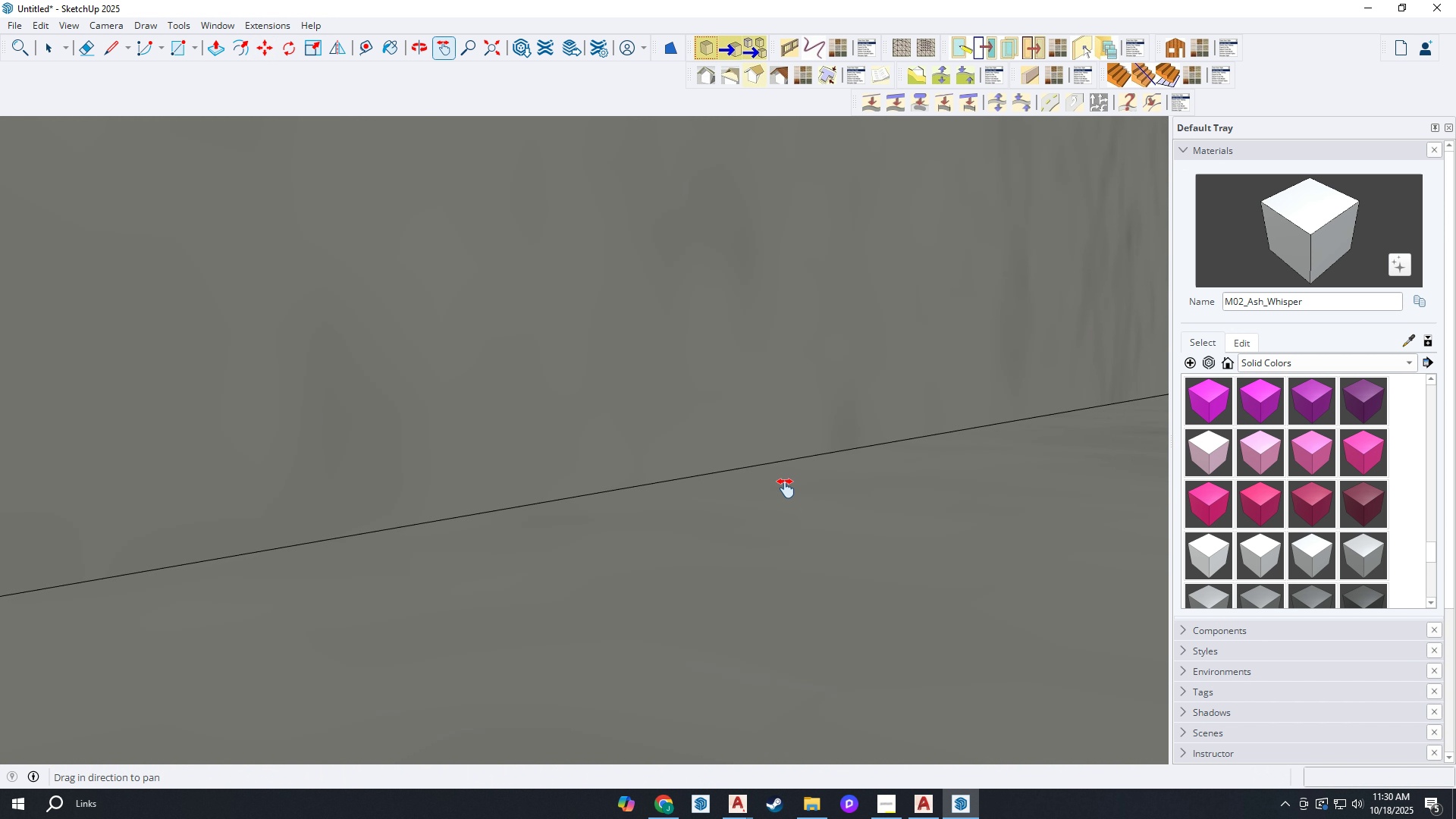 
left_click_drag(start_coordinate=[790, 493], to_coordinate=[836, 294])
 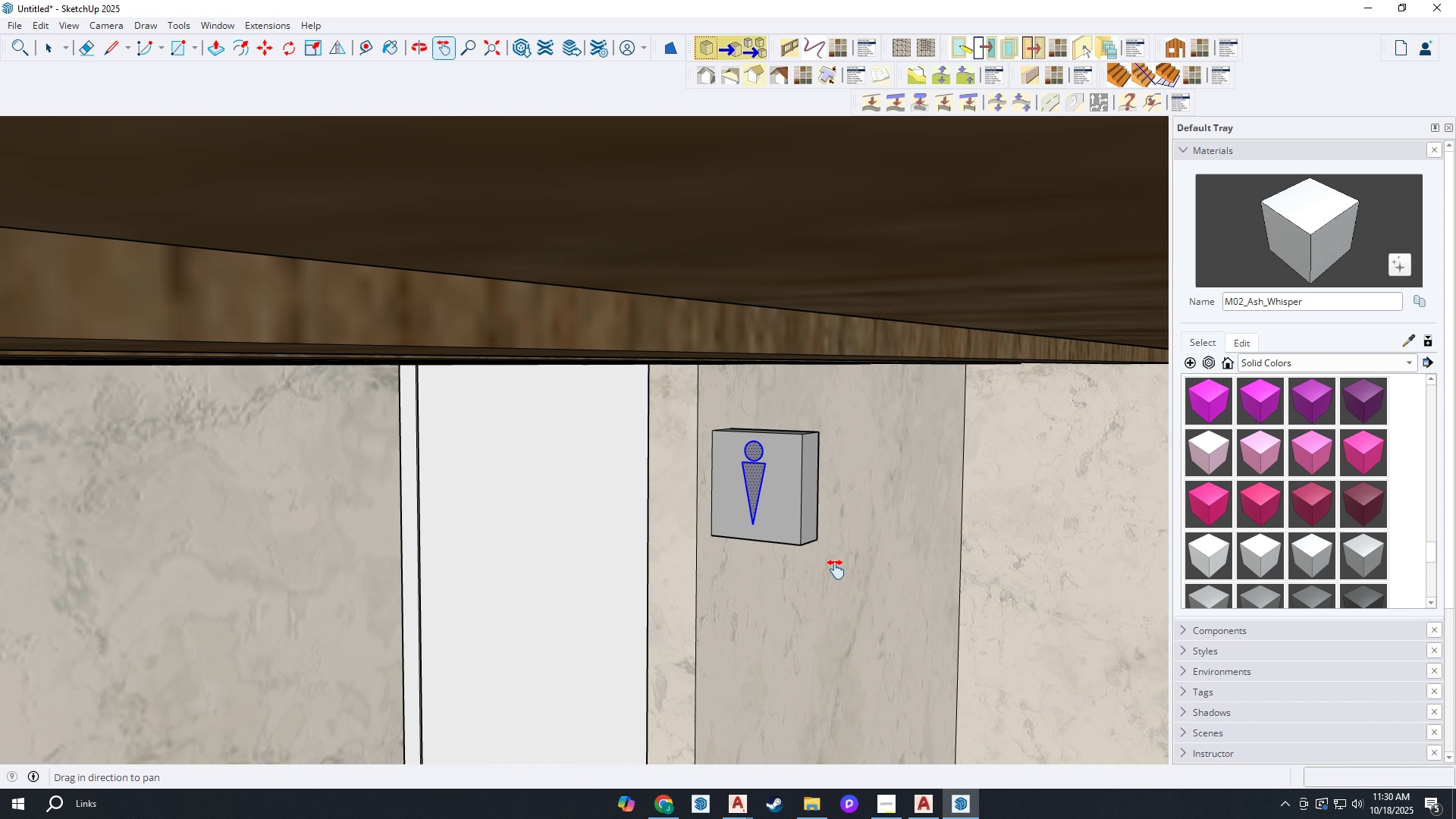 
left_click_drag(start_coordinate=[837, 575], to_coordinate=[663, 371])
 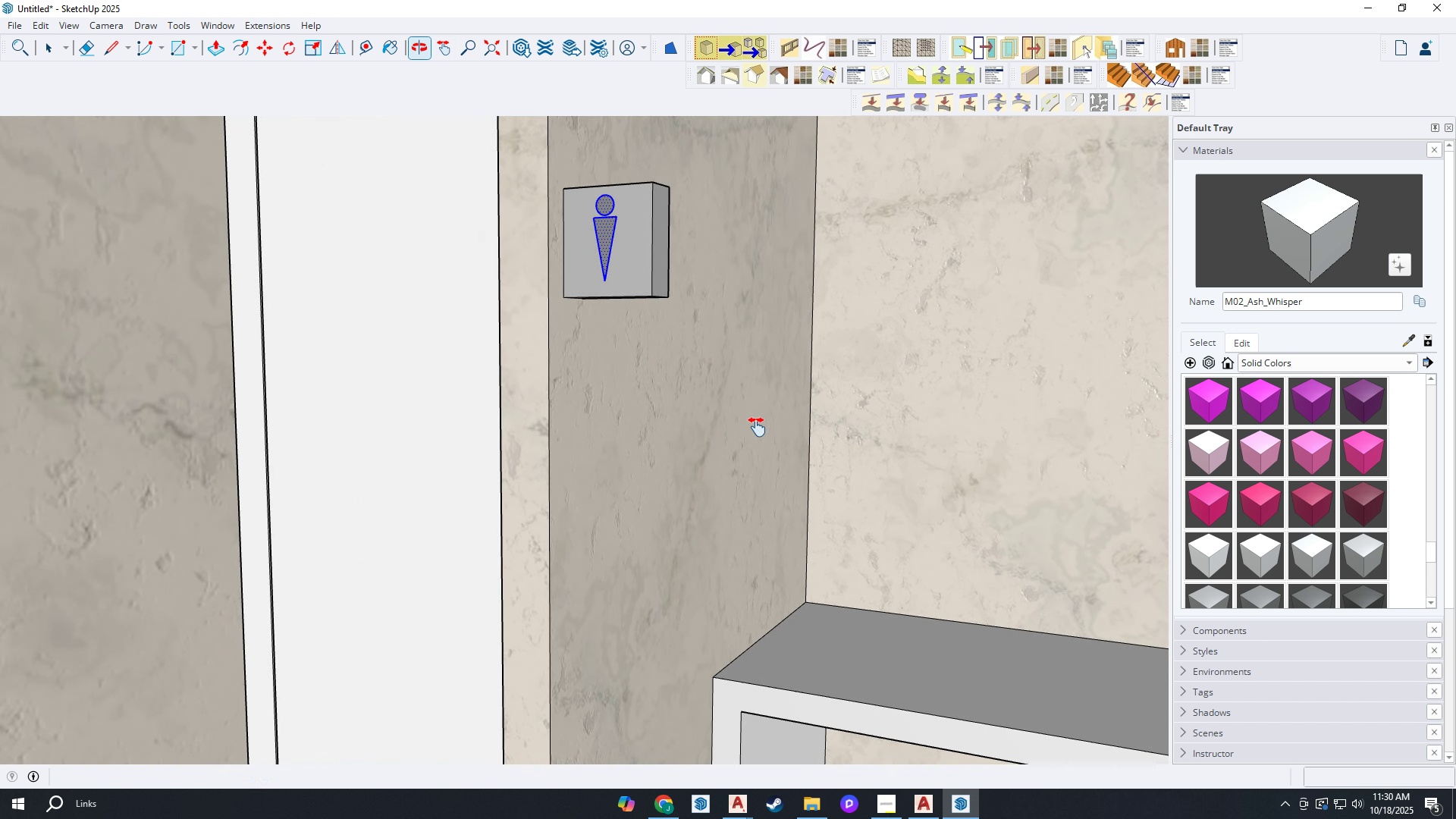 
scroll: coordinate [758, 428], scroll_direction: down, amount: 3.0
 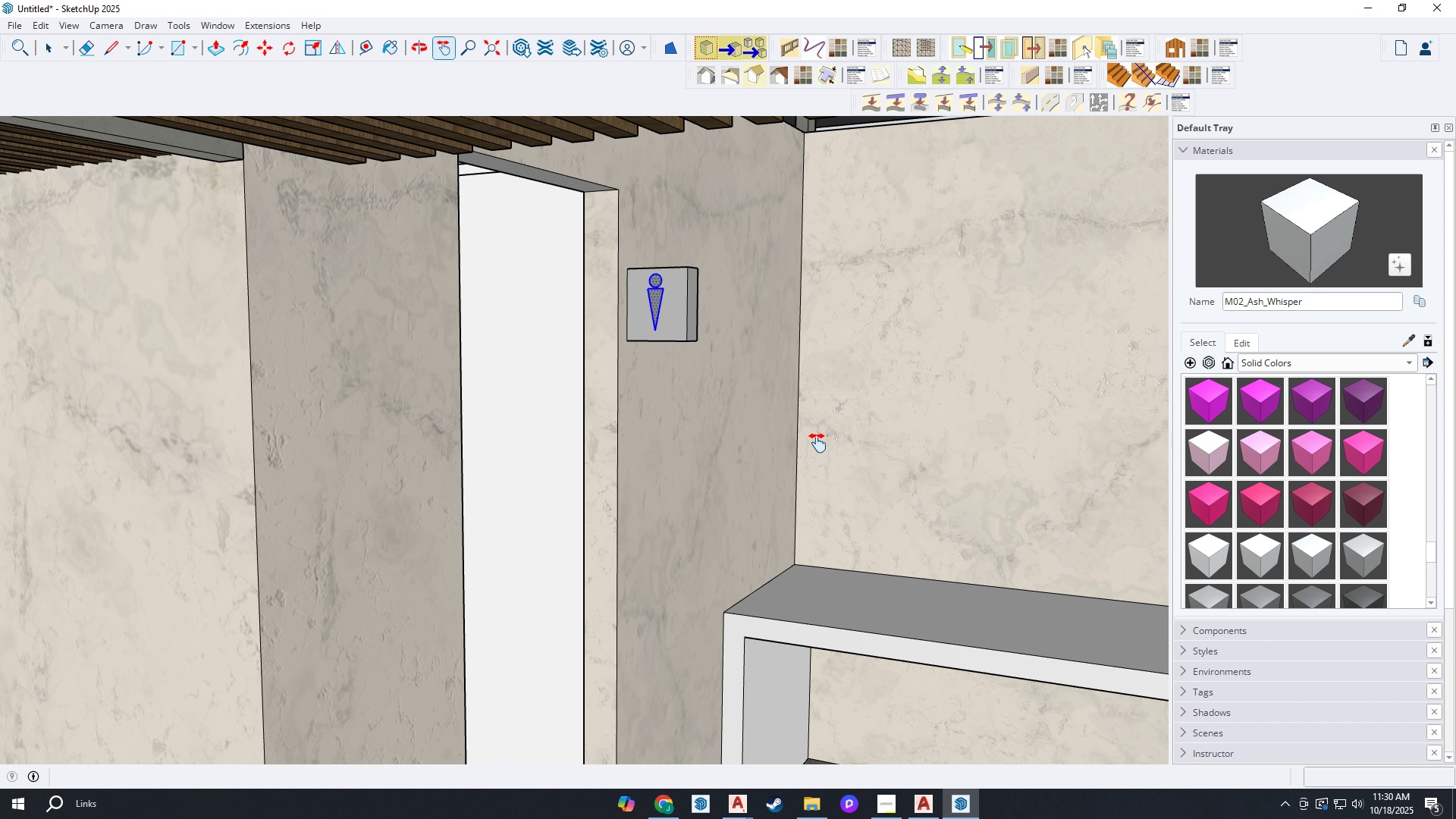 
left_click_drag(start_coordinate=[818, 444], to_coordinate=[624, 427])
 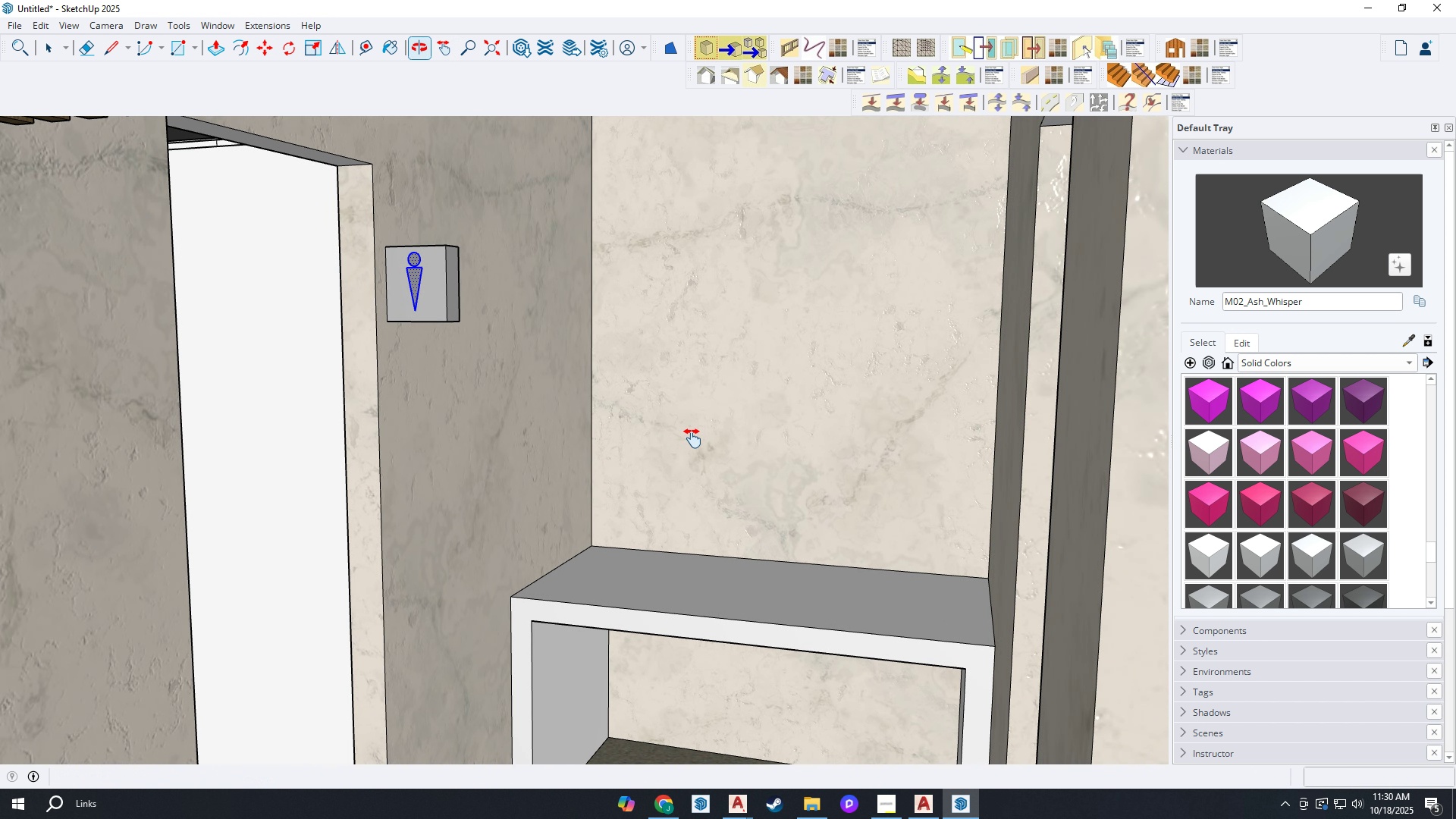 
key(Space)
 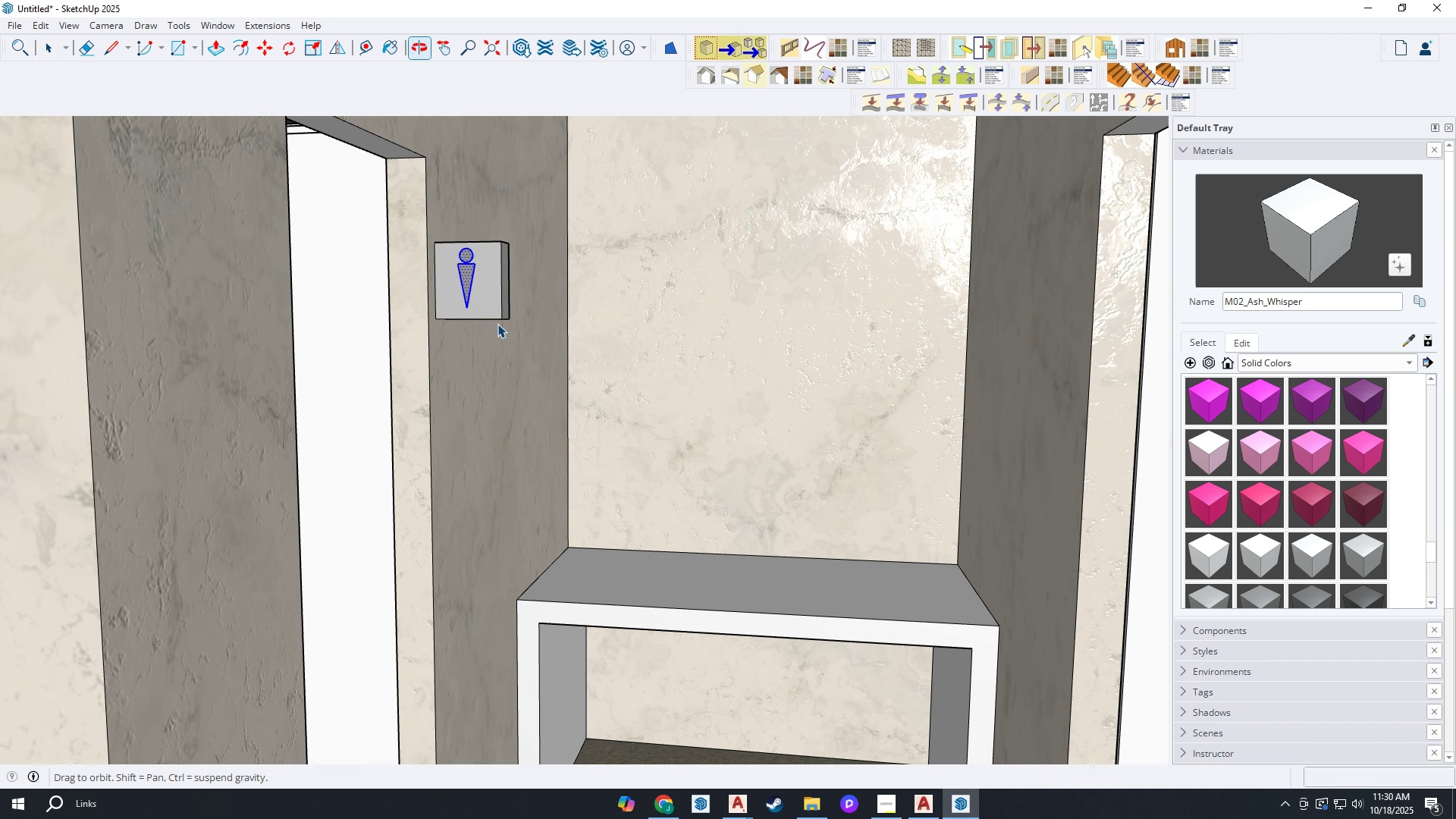 
hold_key(key=ControlLeft, duration=1.15)
left_click_drag(start_coordinate=[410, 221], to_coordinate=[527, 357])
 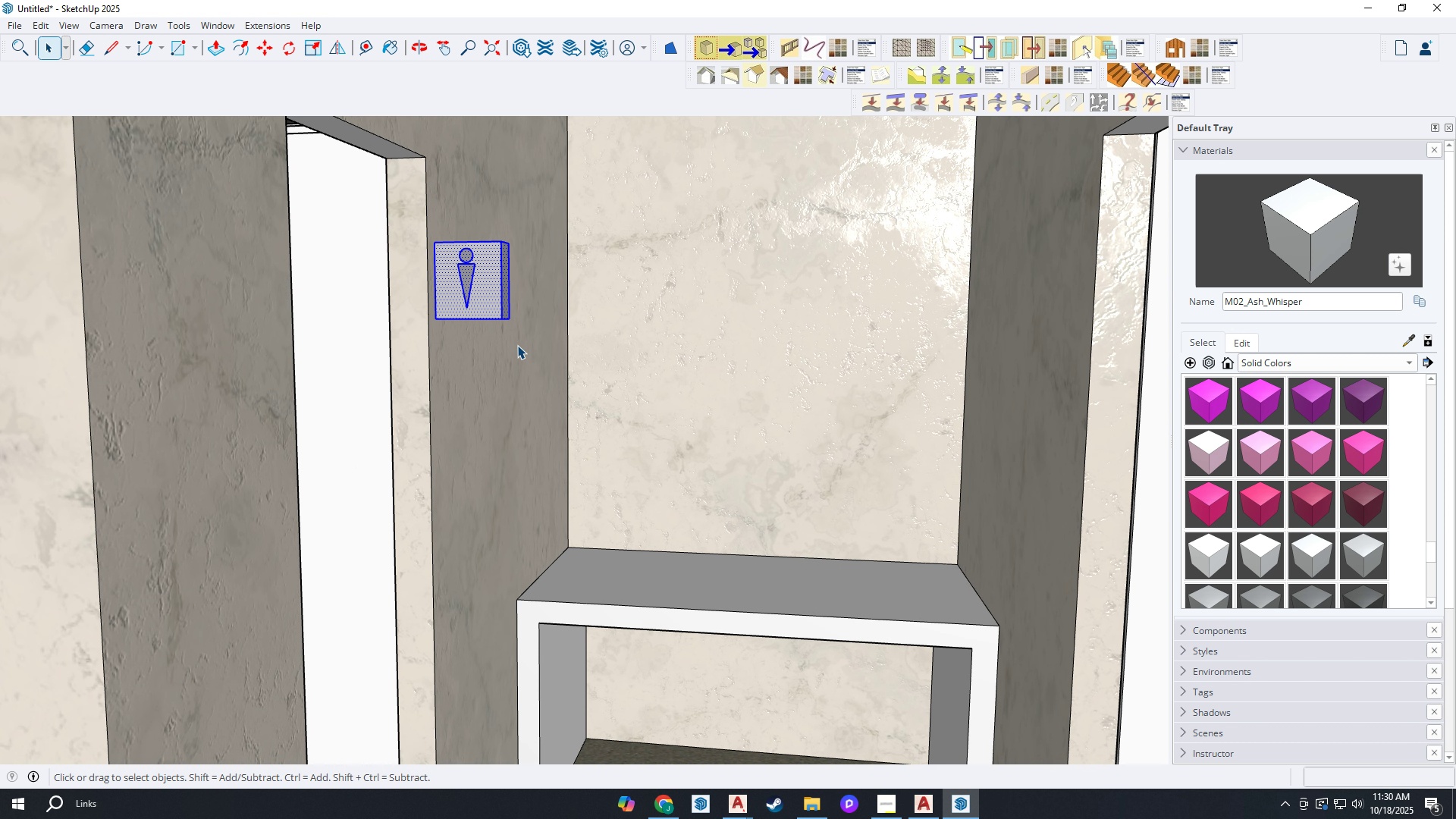 
key(M)
 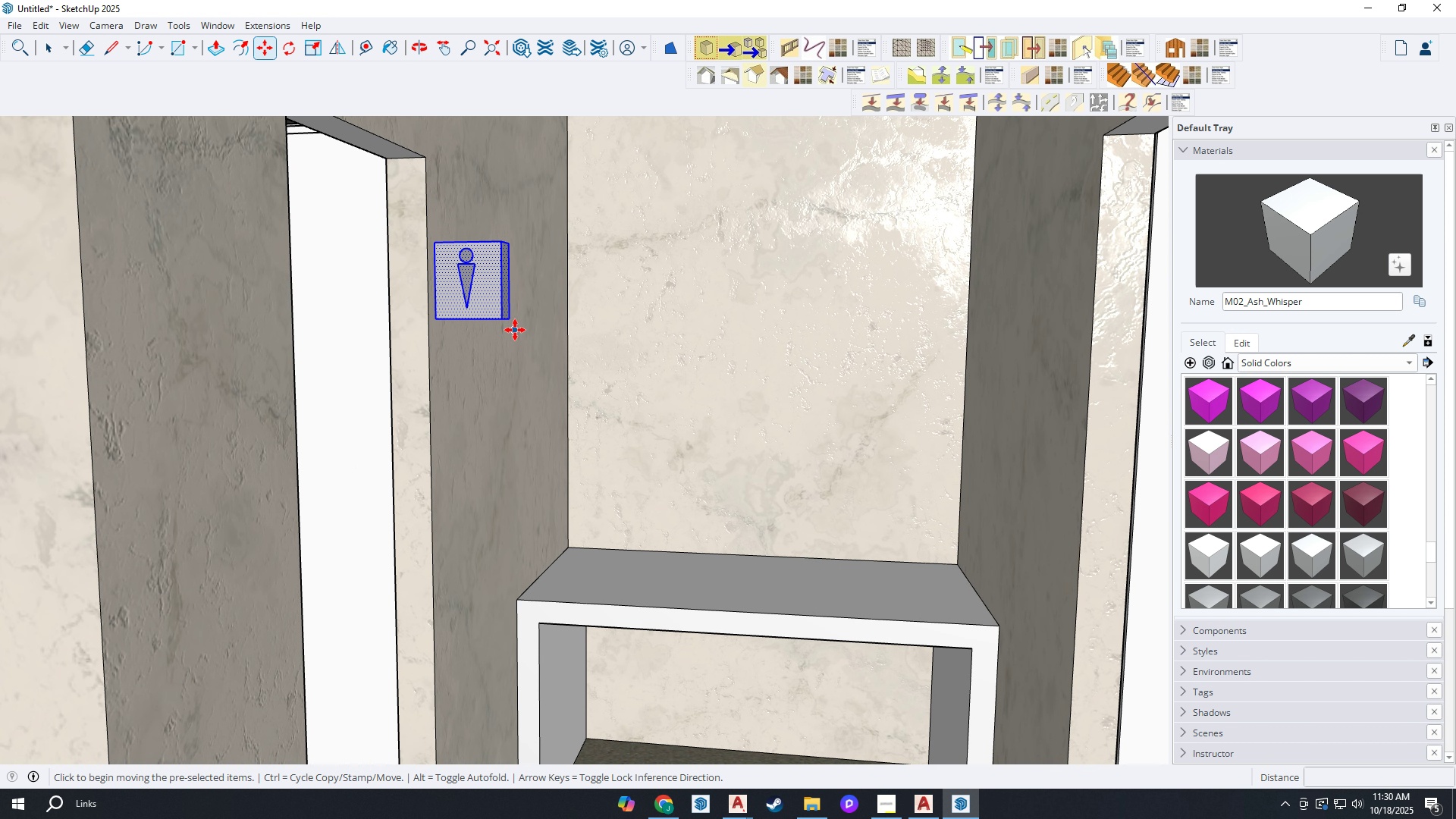 
key(Control+ControlLeft)
 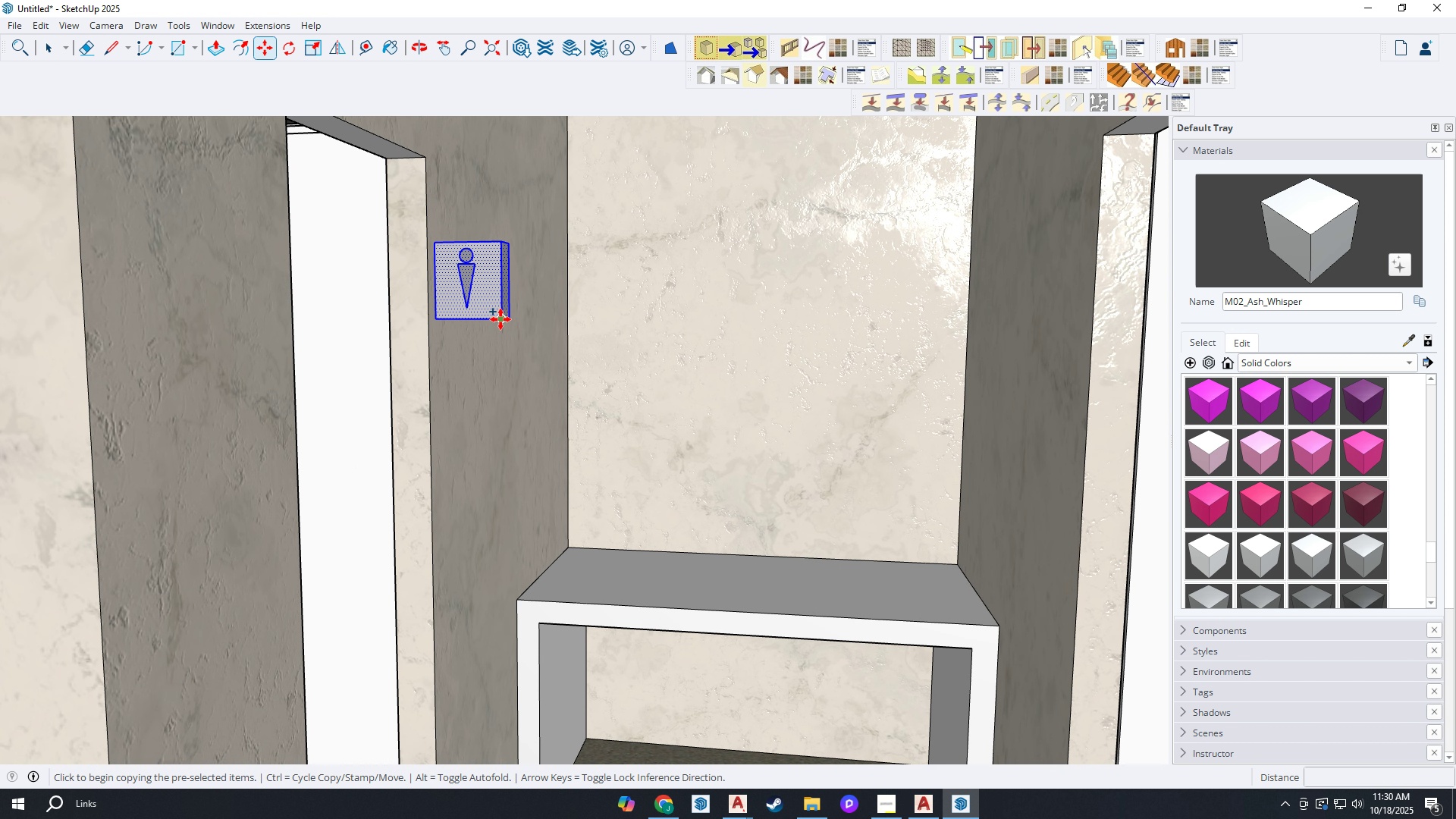 
left_click([500, 319])
 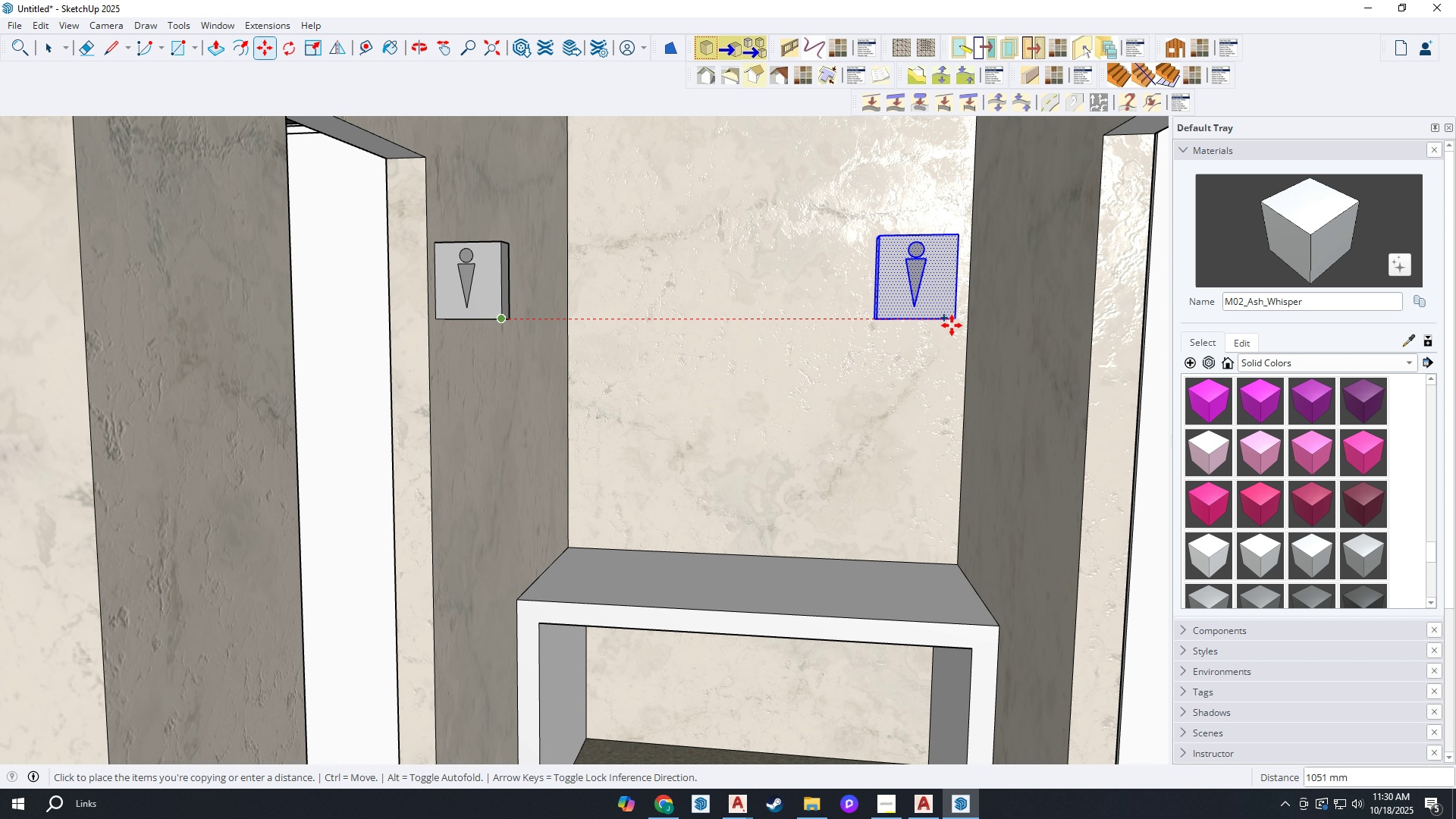 
hold_key(key=ShiftLeft, duration=1.04)
left_click([1044, 384])
 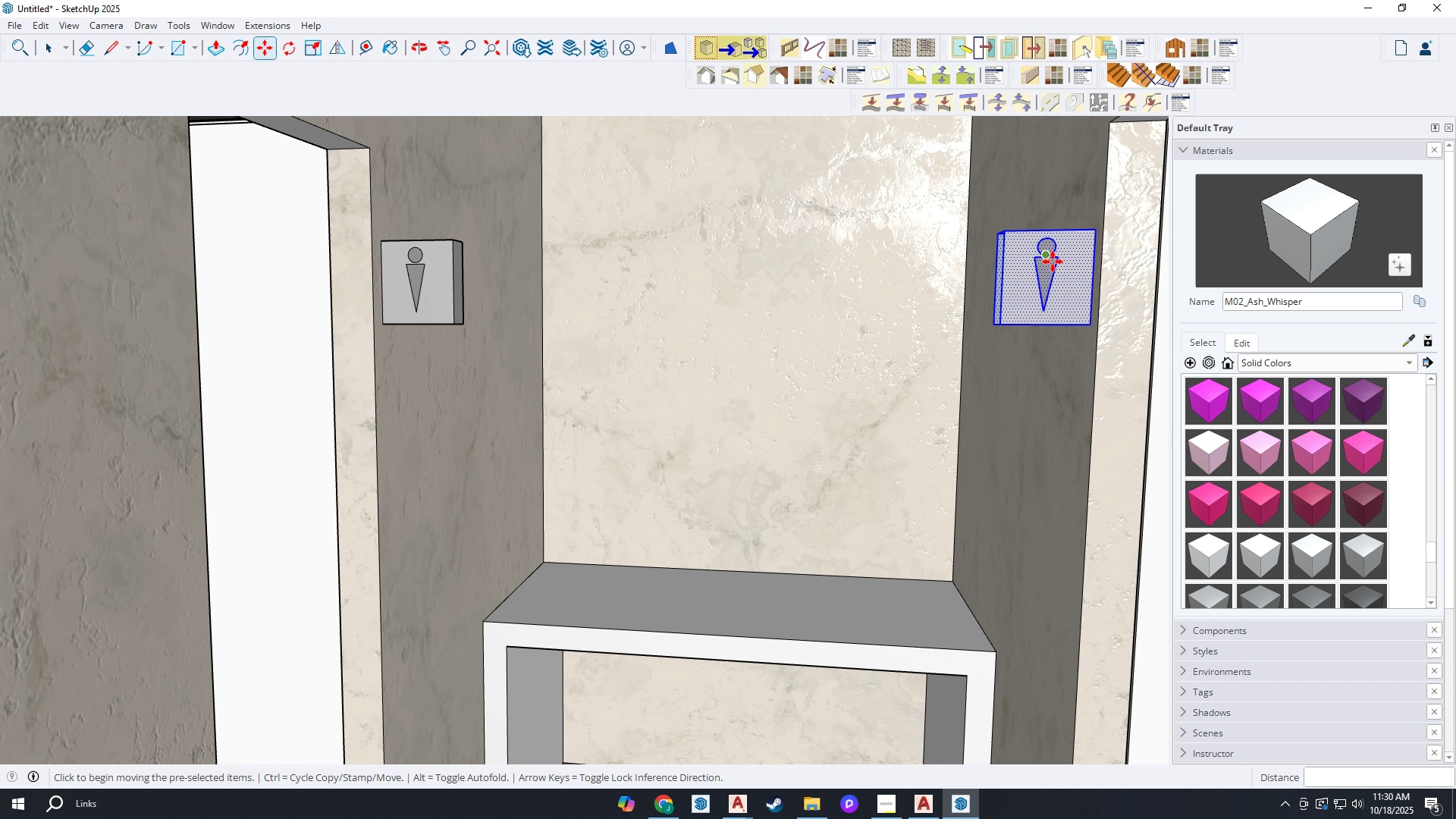 
scroll: coordinate [1046, 265], scroll_direction: up, amount: 16.0
 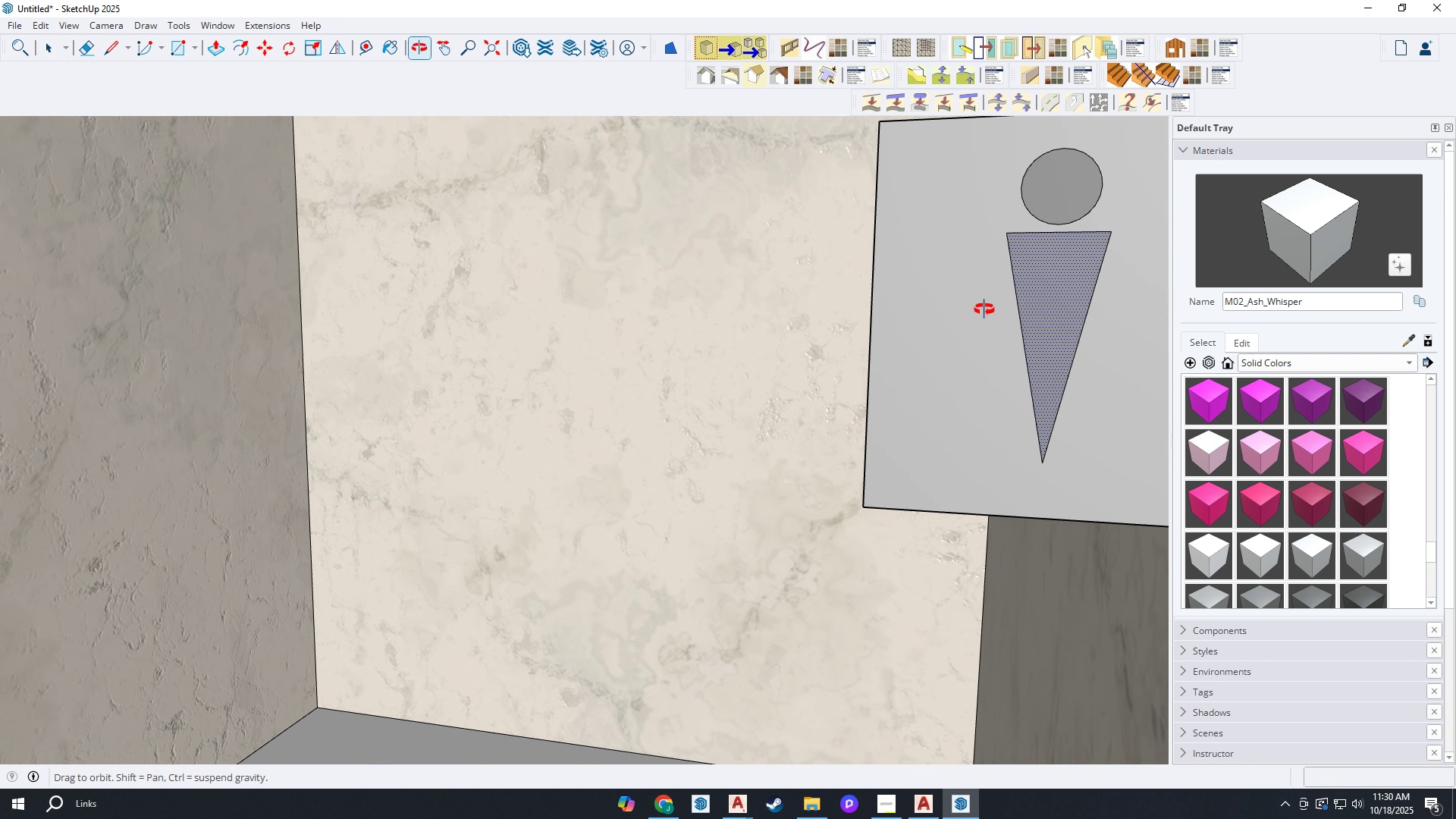 
key(Space)
 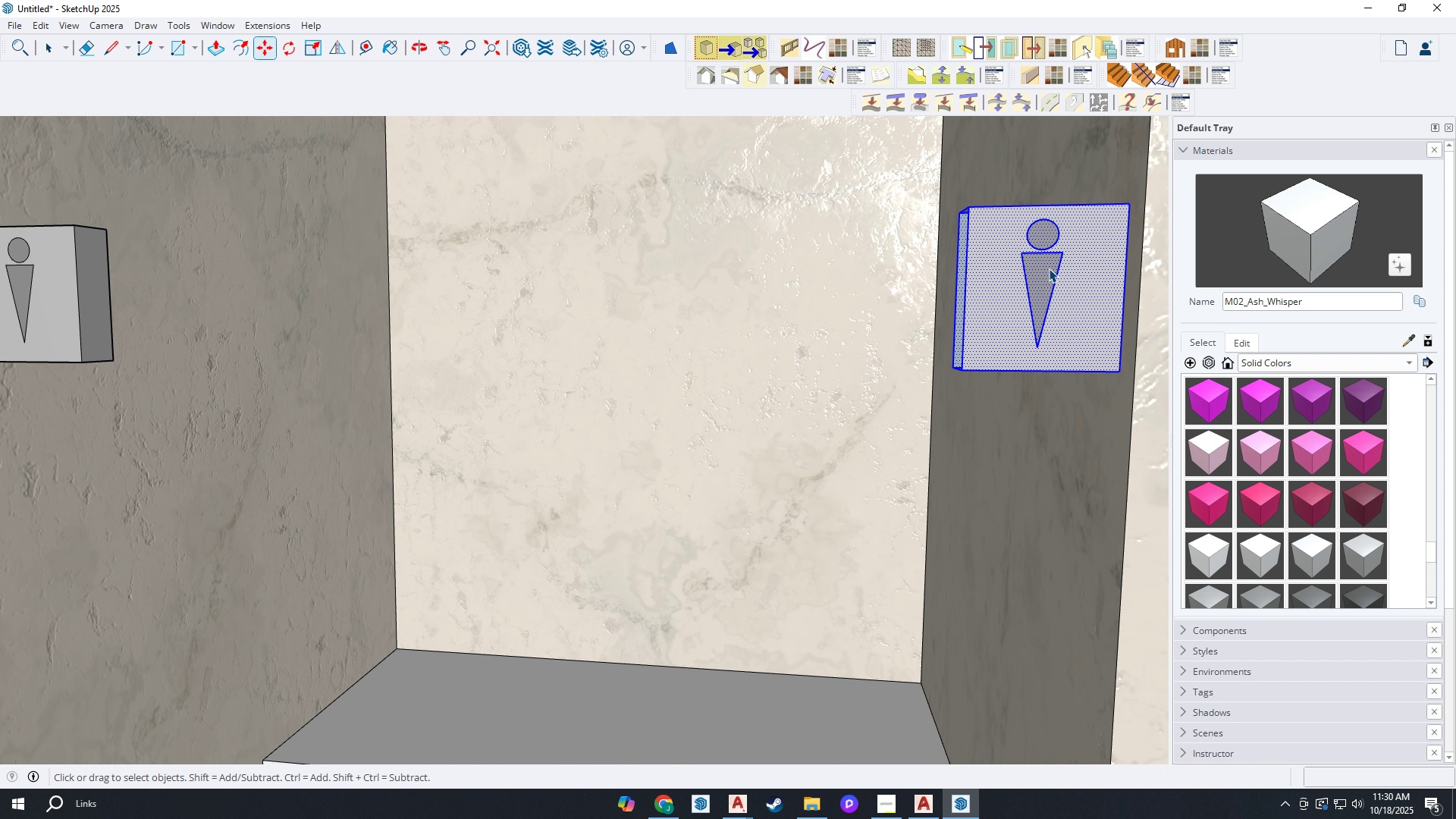 
left_click([1049, 268])
 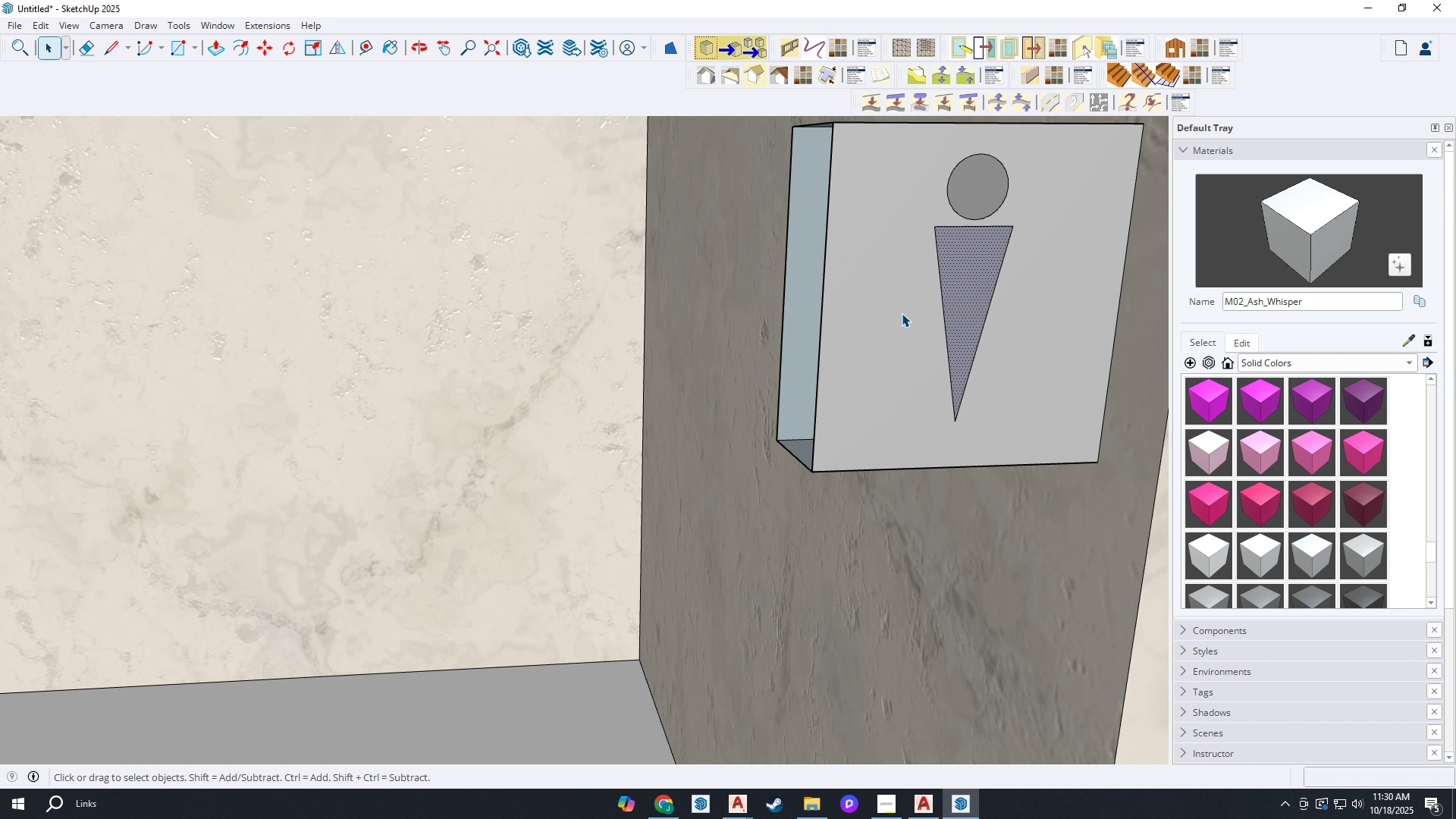 
scroll: coordinate [868, 227], scroll_direction: none, amount: 0.0
 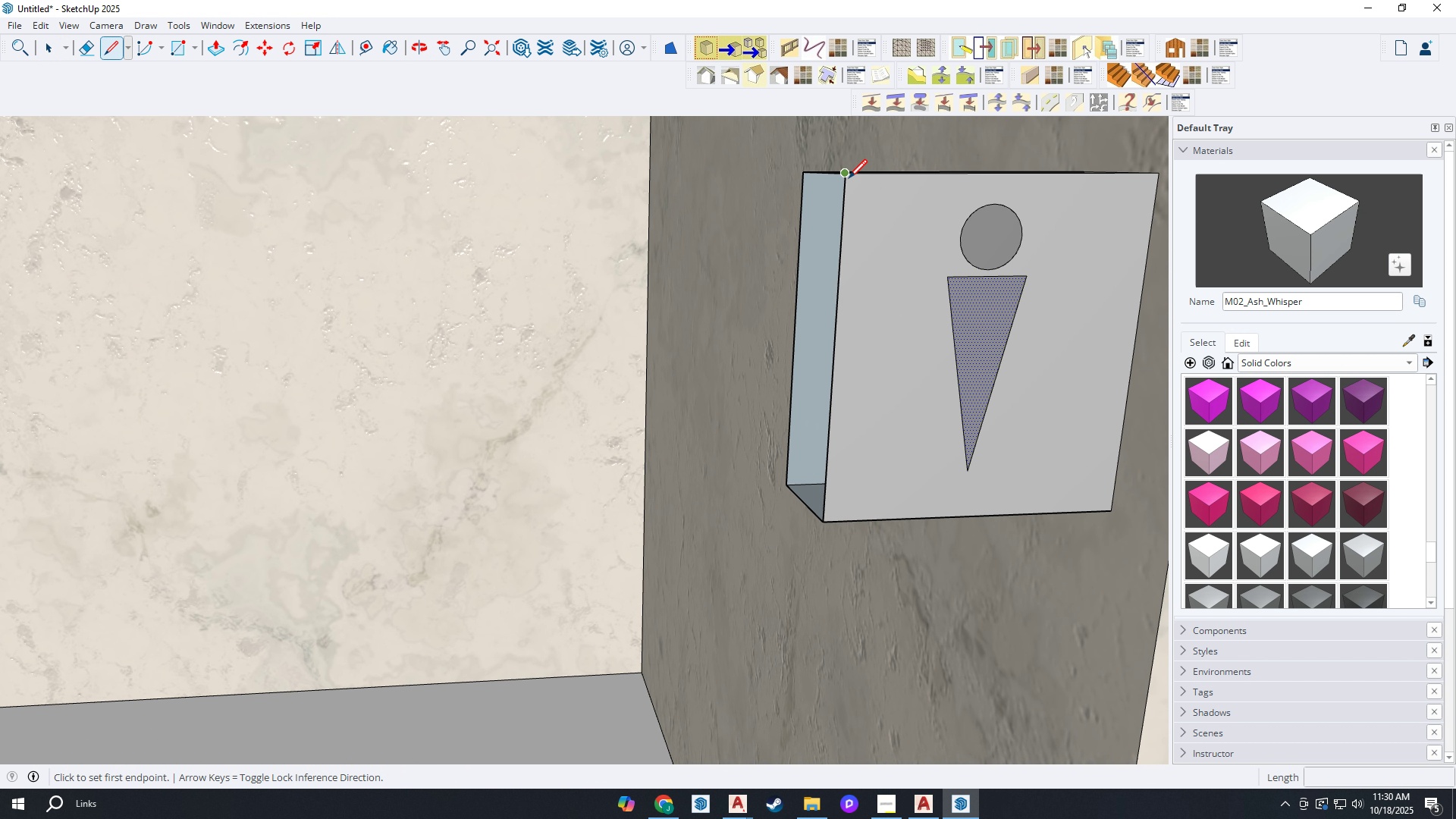 
key(L)
 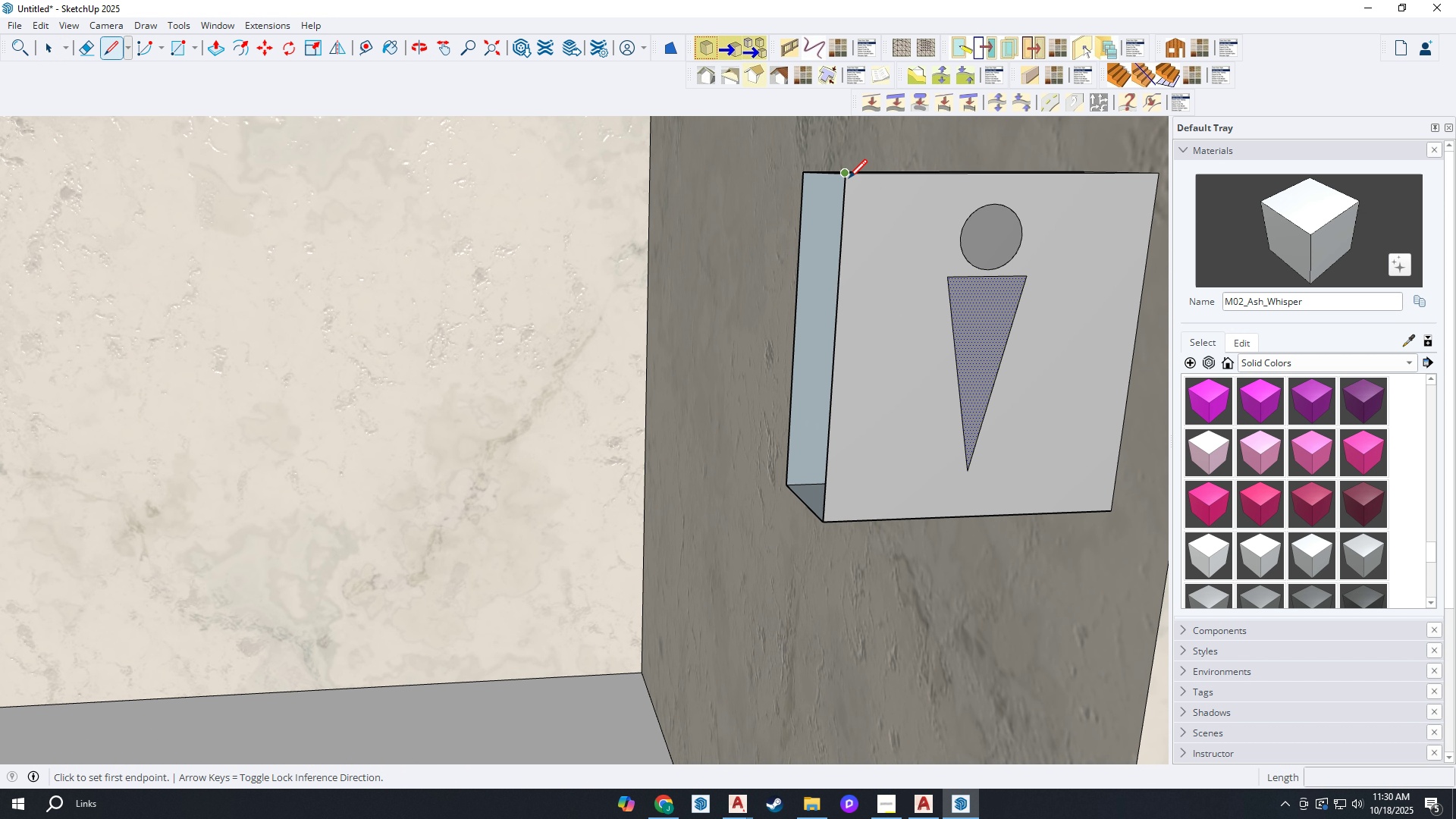 
left_click([849, 180])
 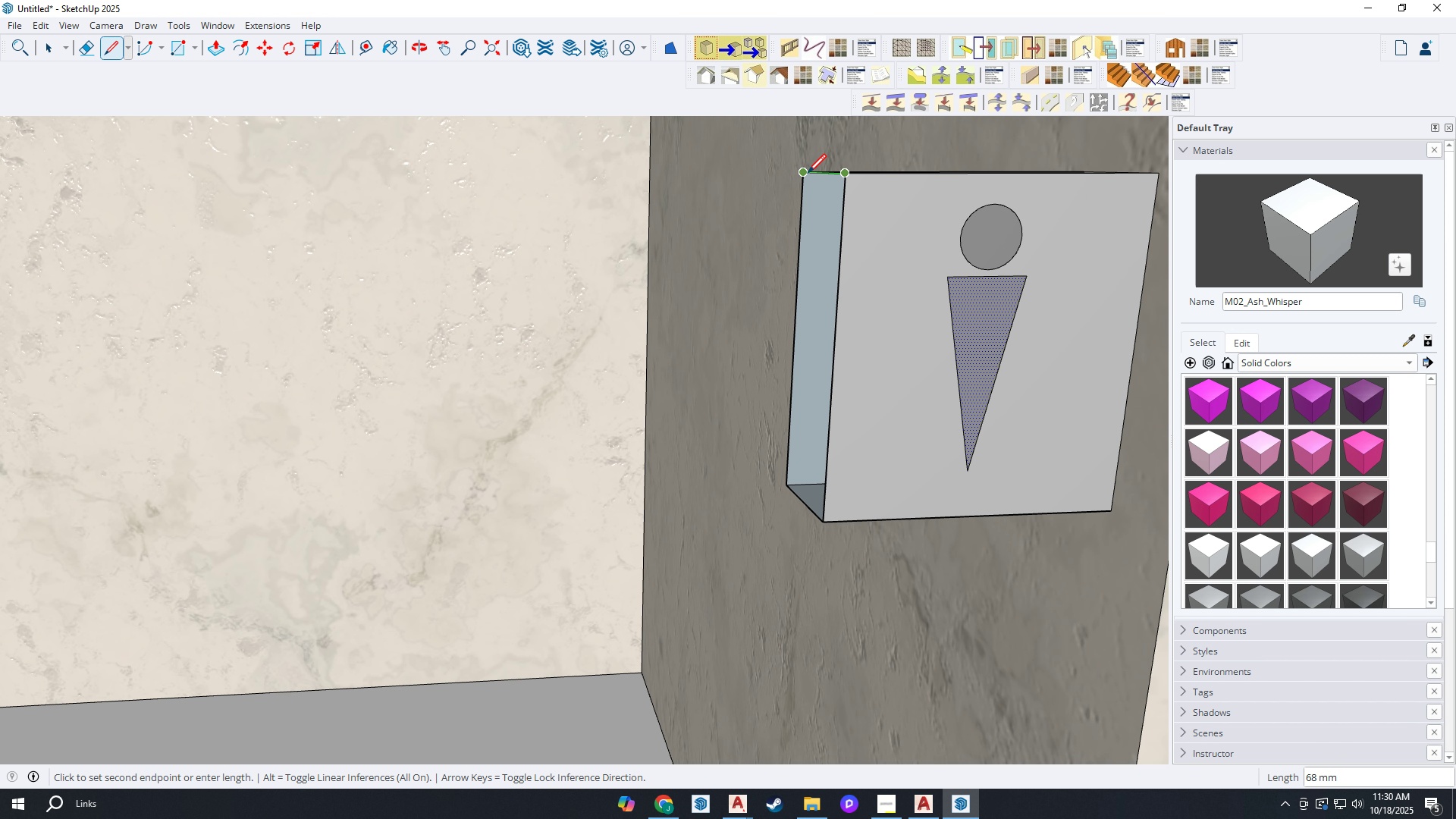 
left_click([808, 174])
 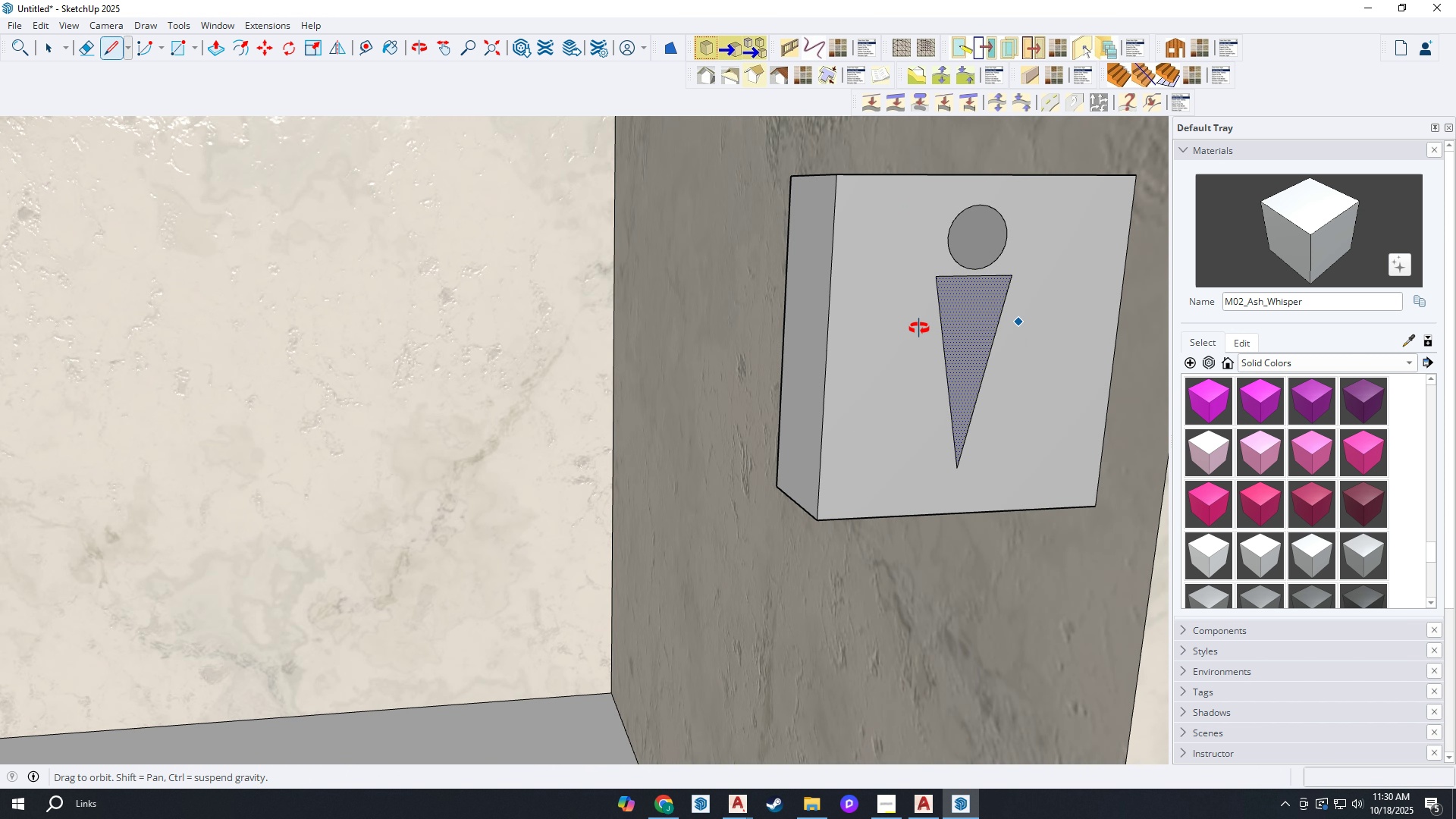 
key(Space)
 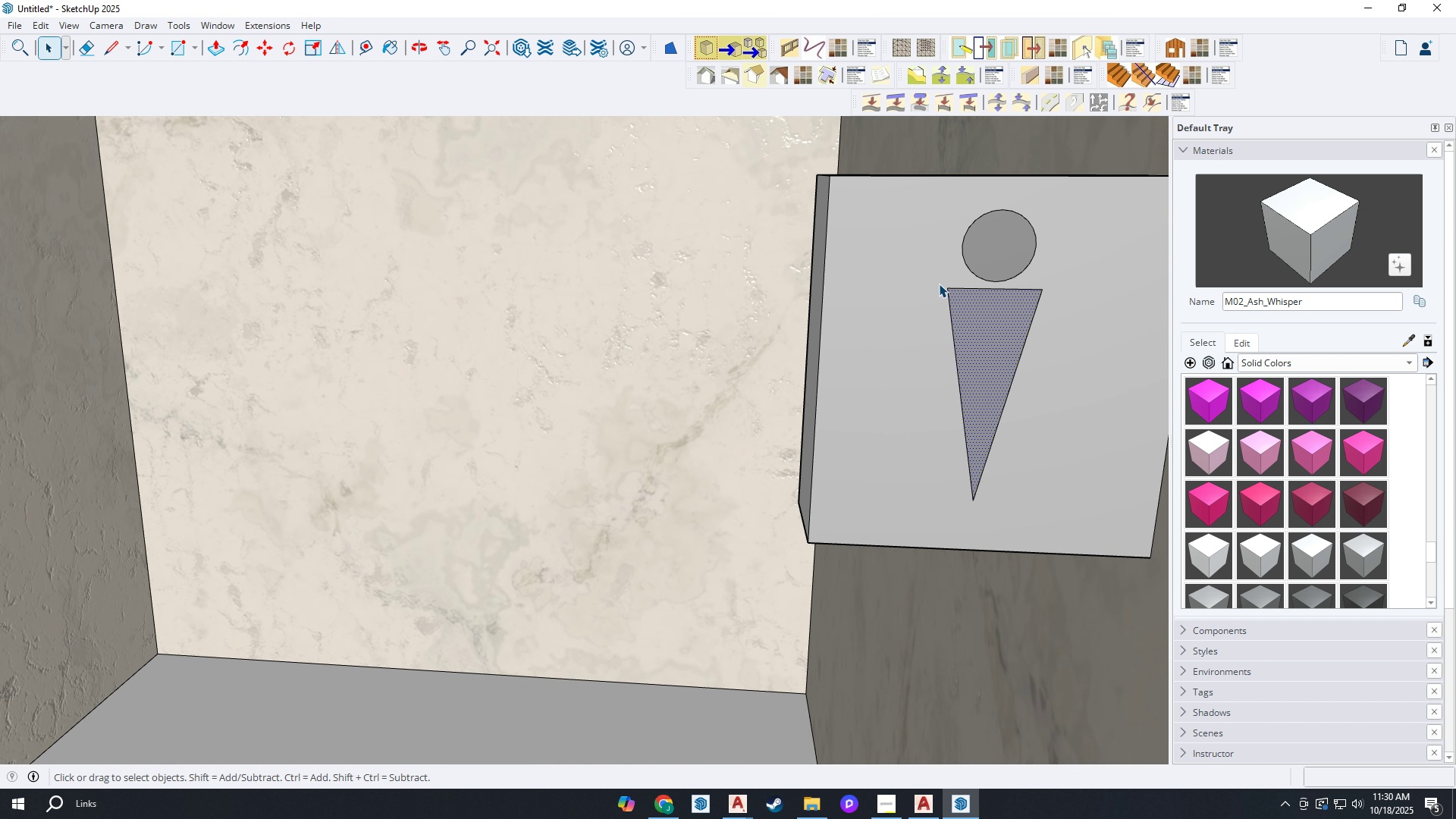 
left_click_drag(start_coordinate=[938, 284], to_coordinate=[1058, 520])
 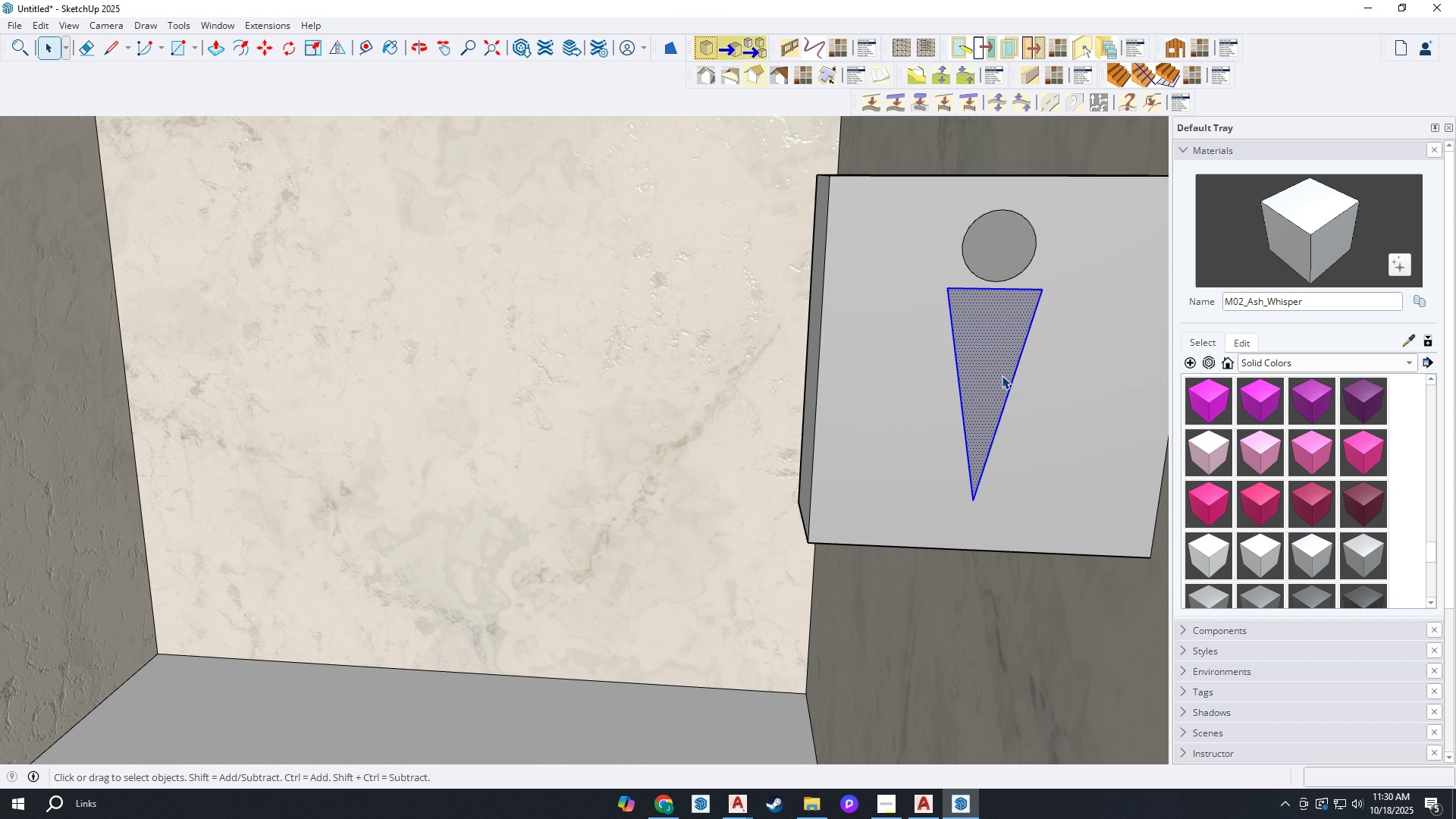 
key(Q)
 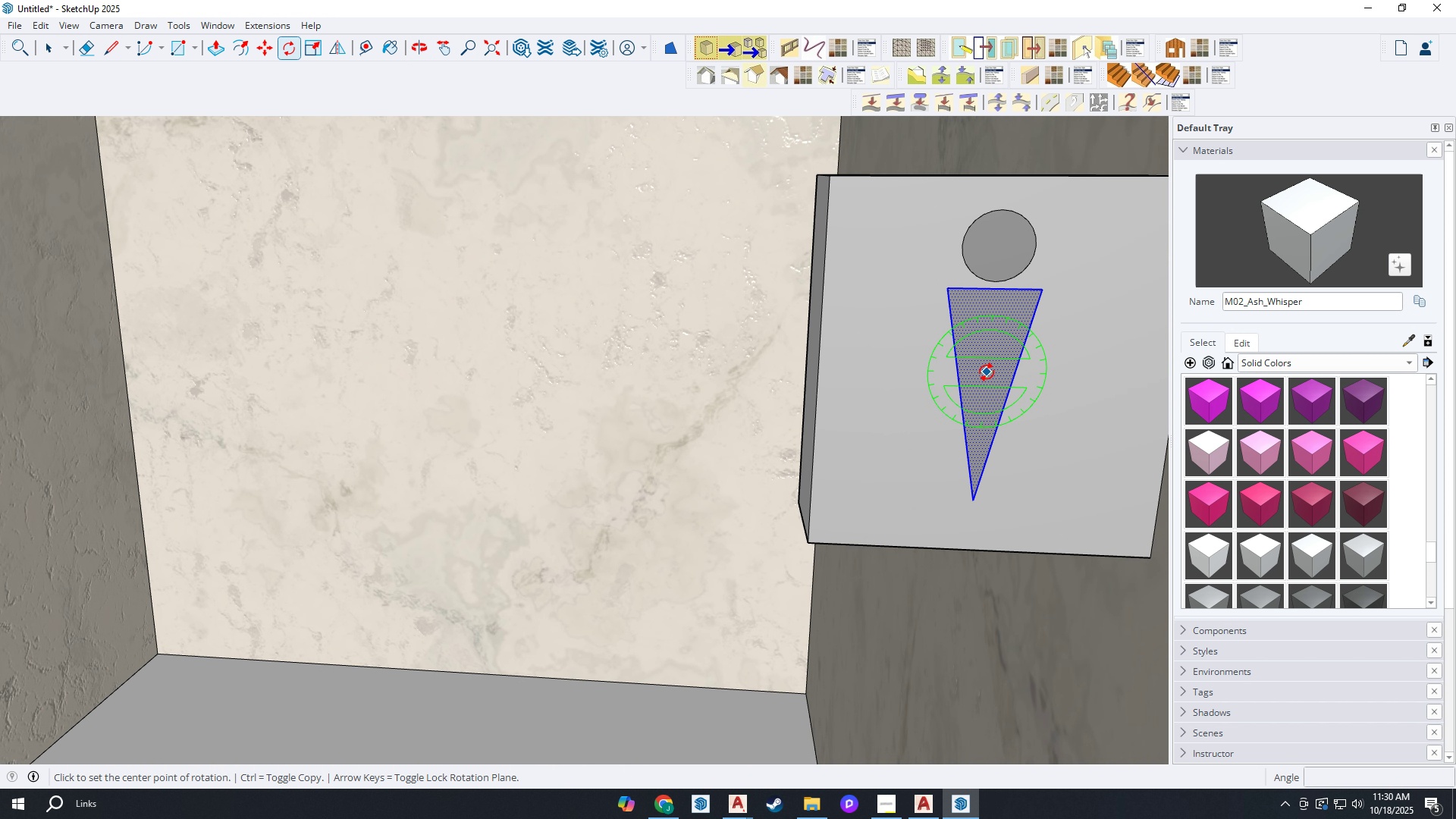 
left_click([987, 372])
 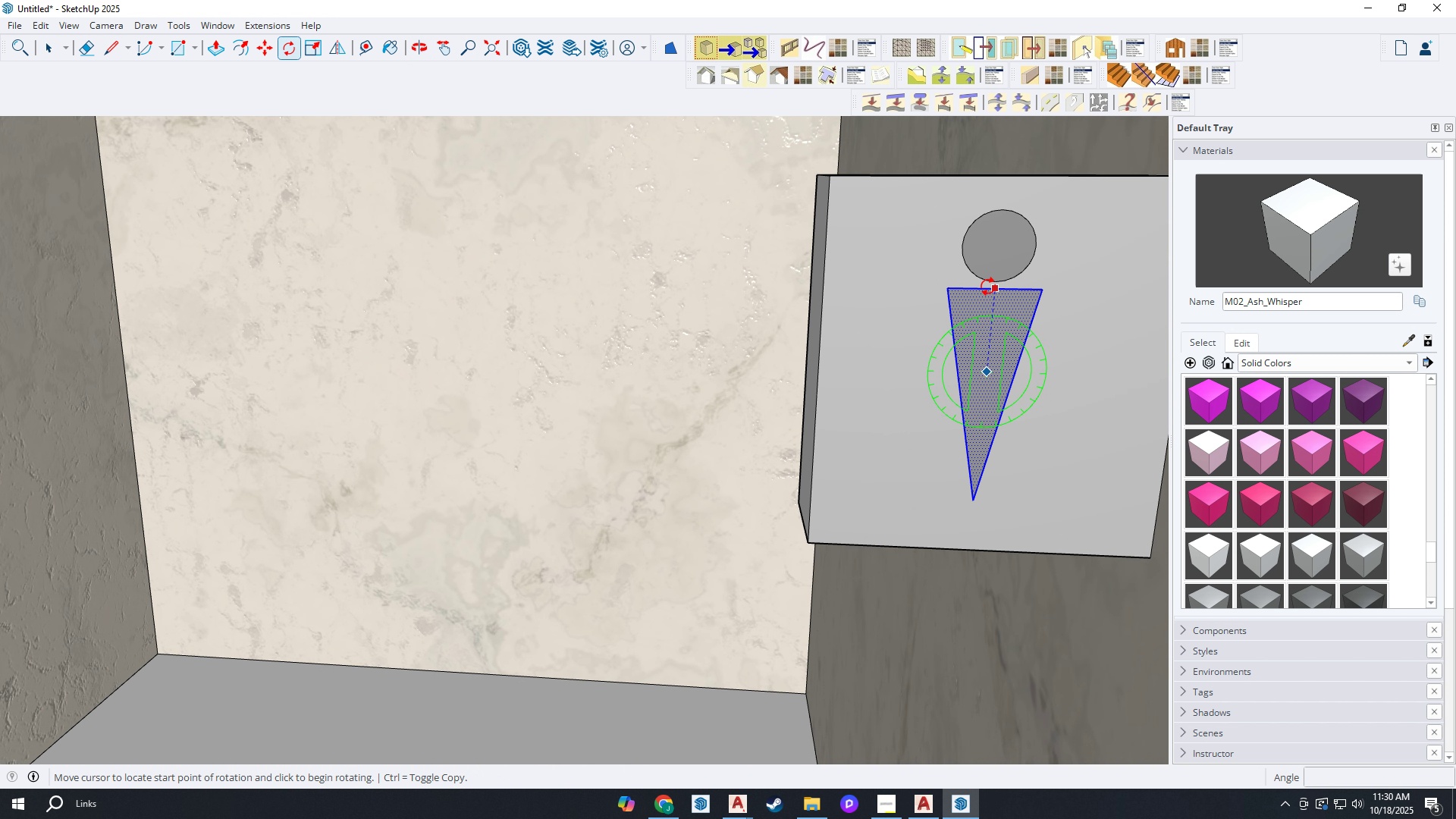 
left_click([988, 287])
 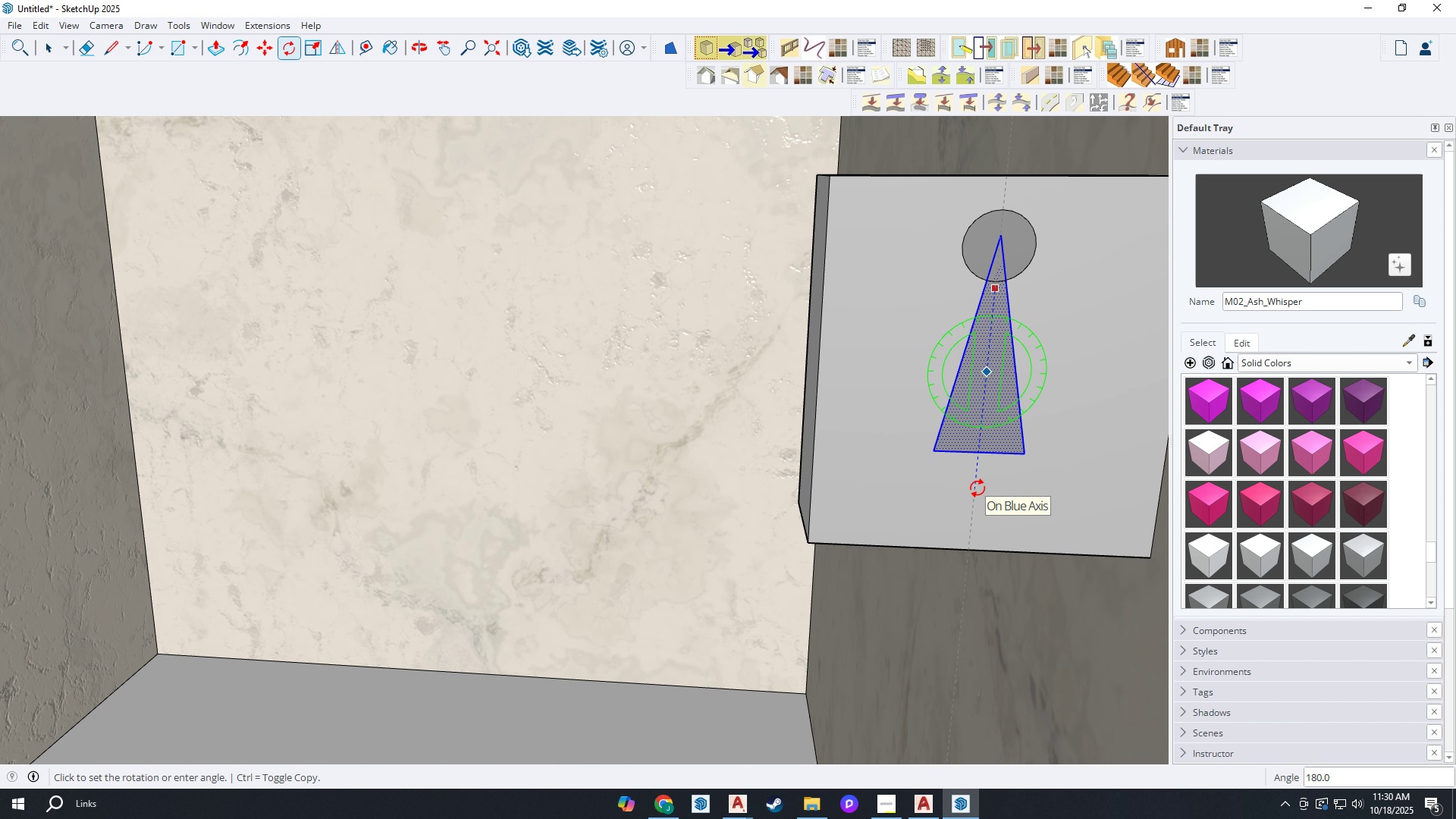 
key(Escape)
 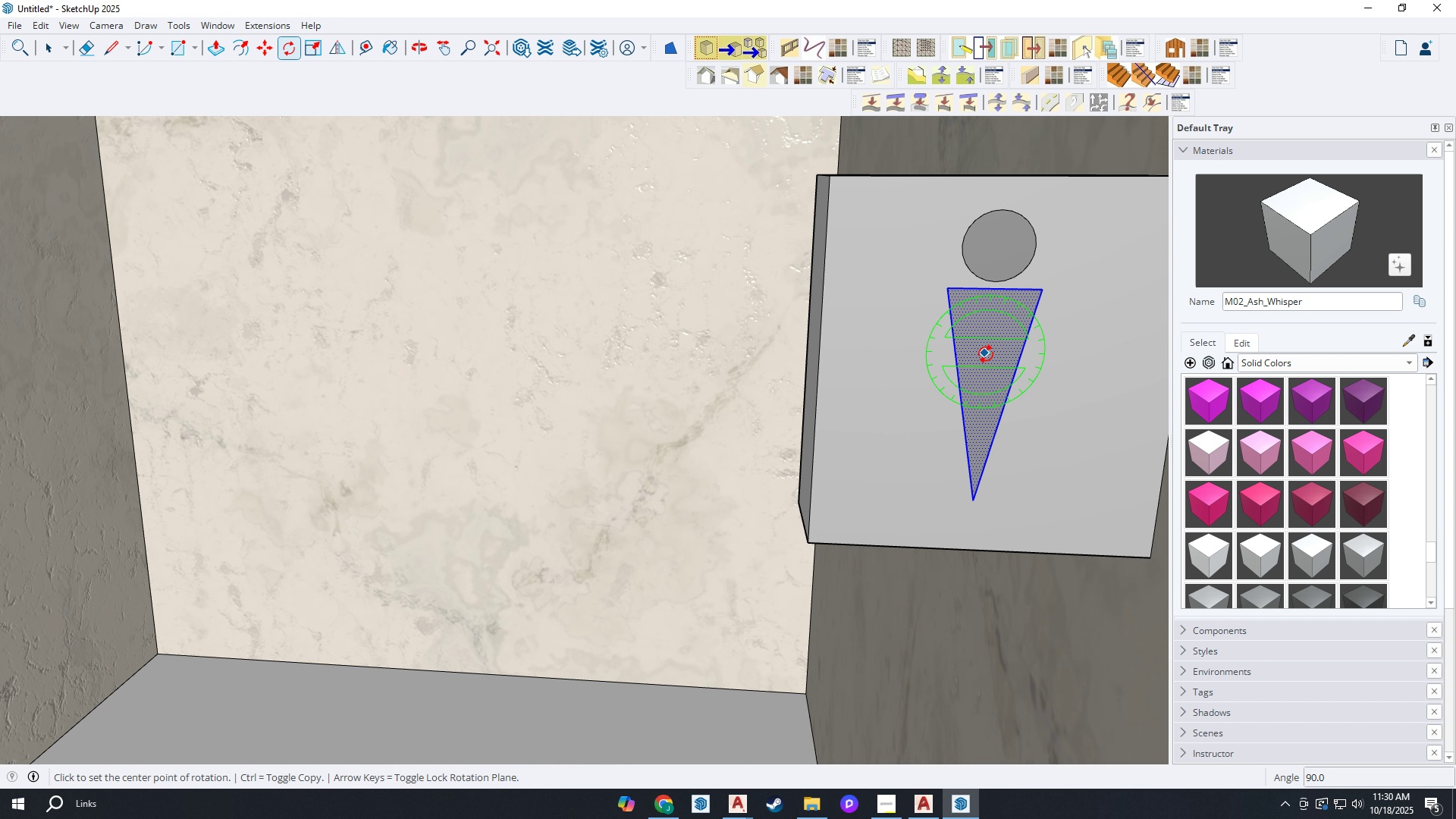 
left_click([988, 356])
 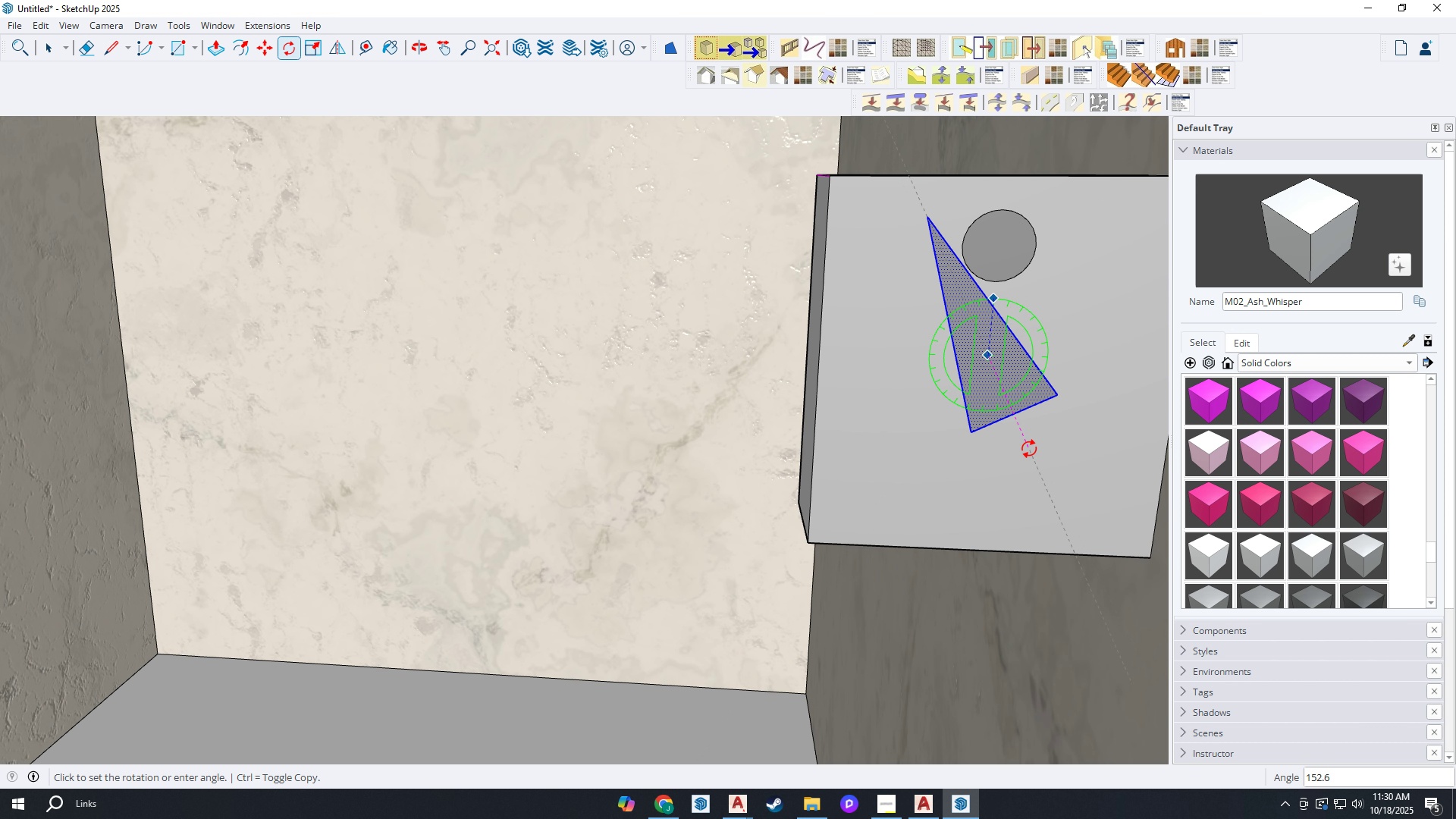 
key(Escape)
 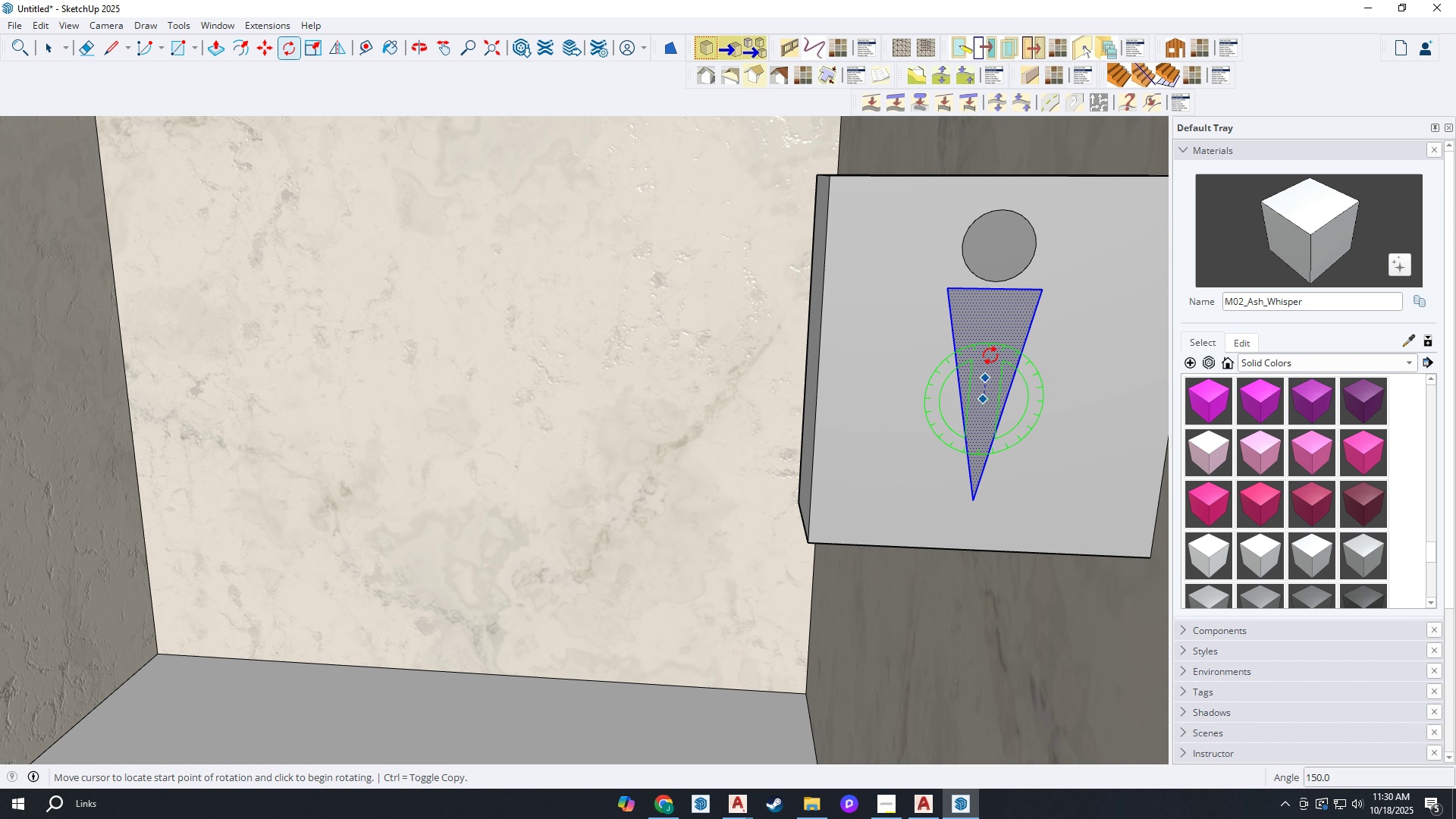 
double_click([990, 343])
 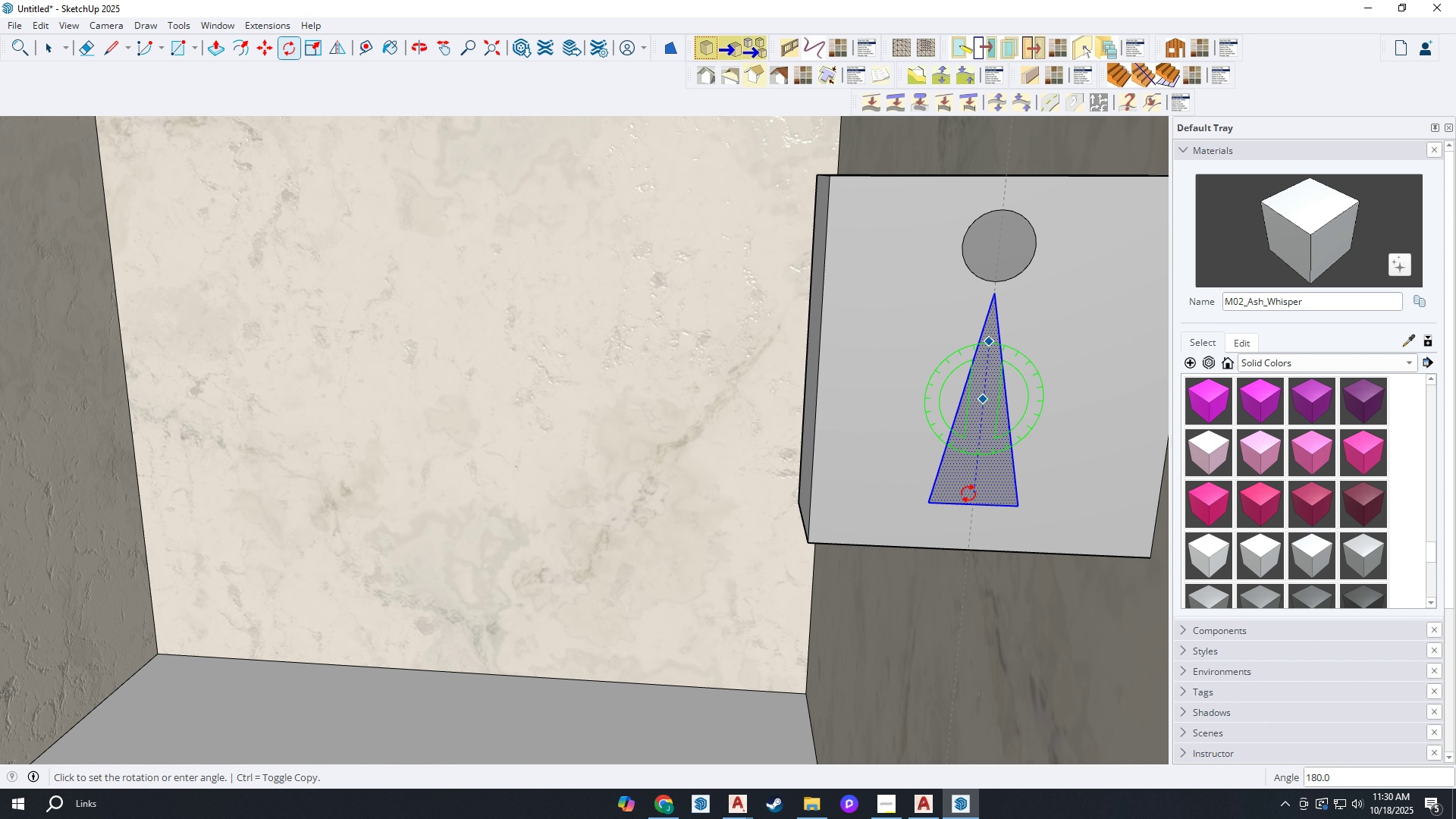 
left_click([968, 494])
 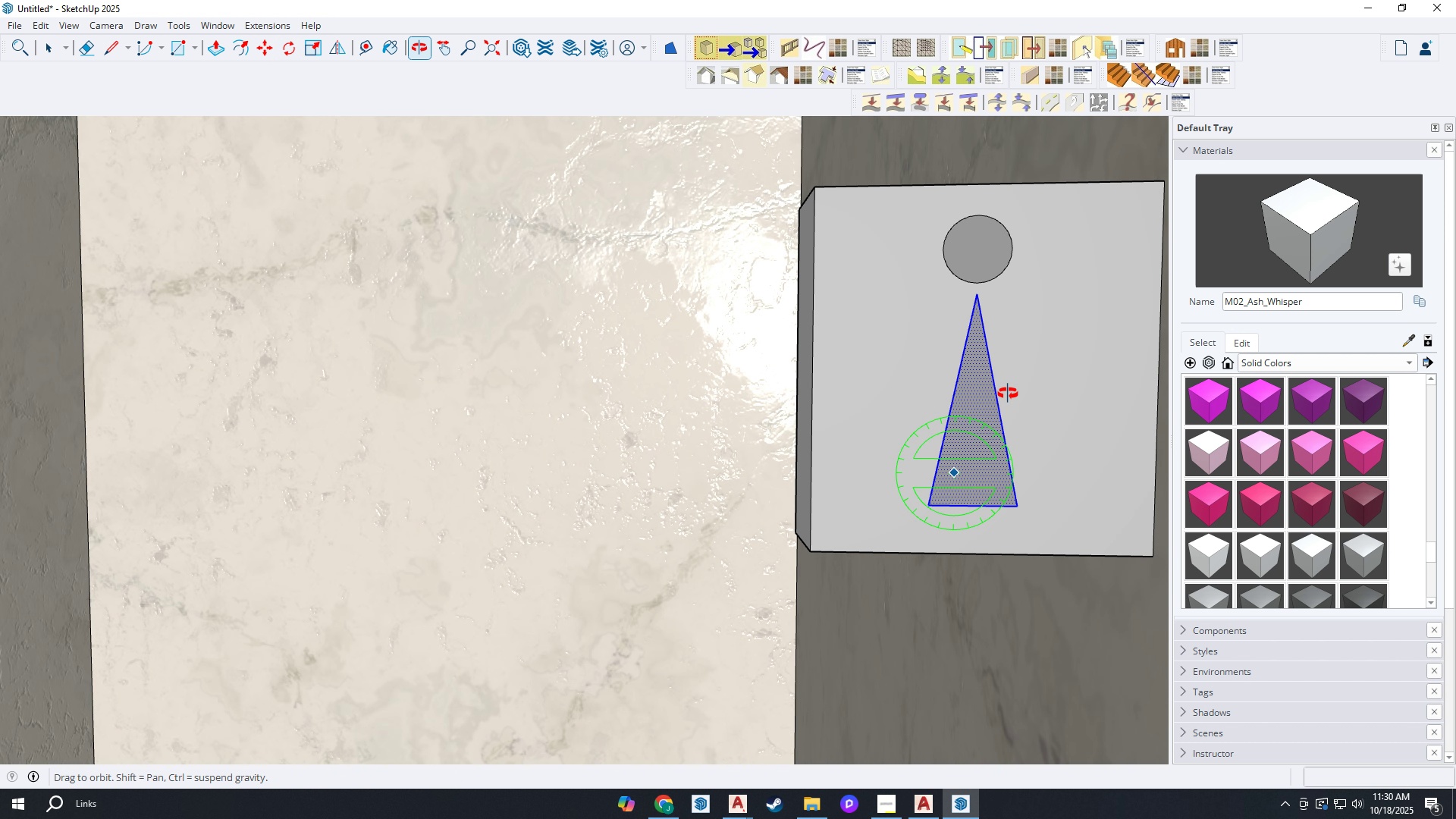 
key(Space)
 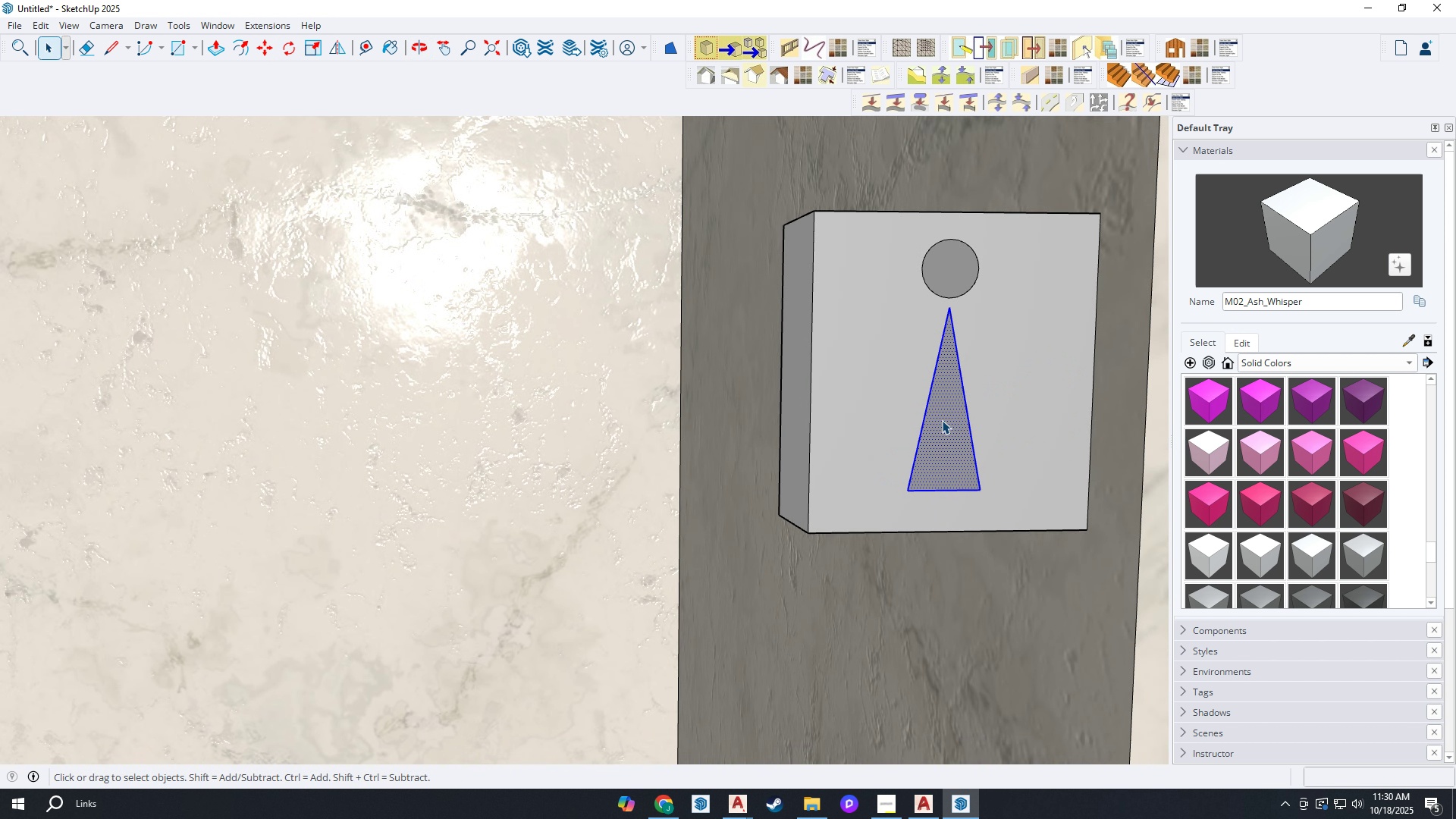 
scroll: coordinate [936, 415], scroll_direction: down, amount: 3.0
 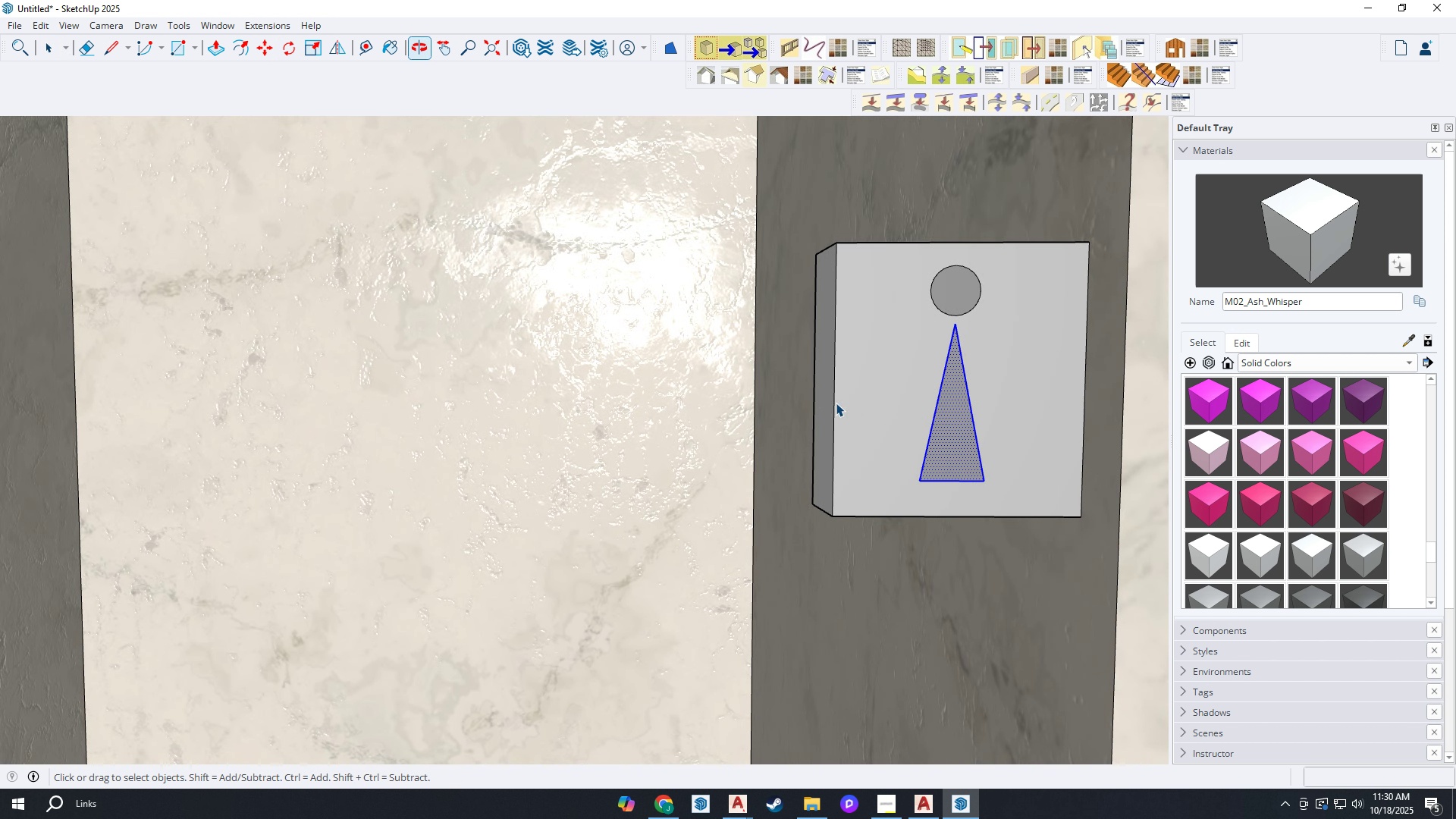 
key(Escape)
 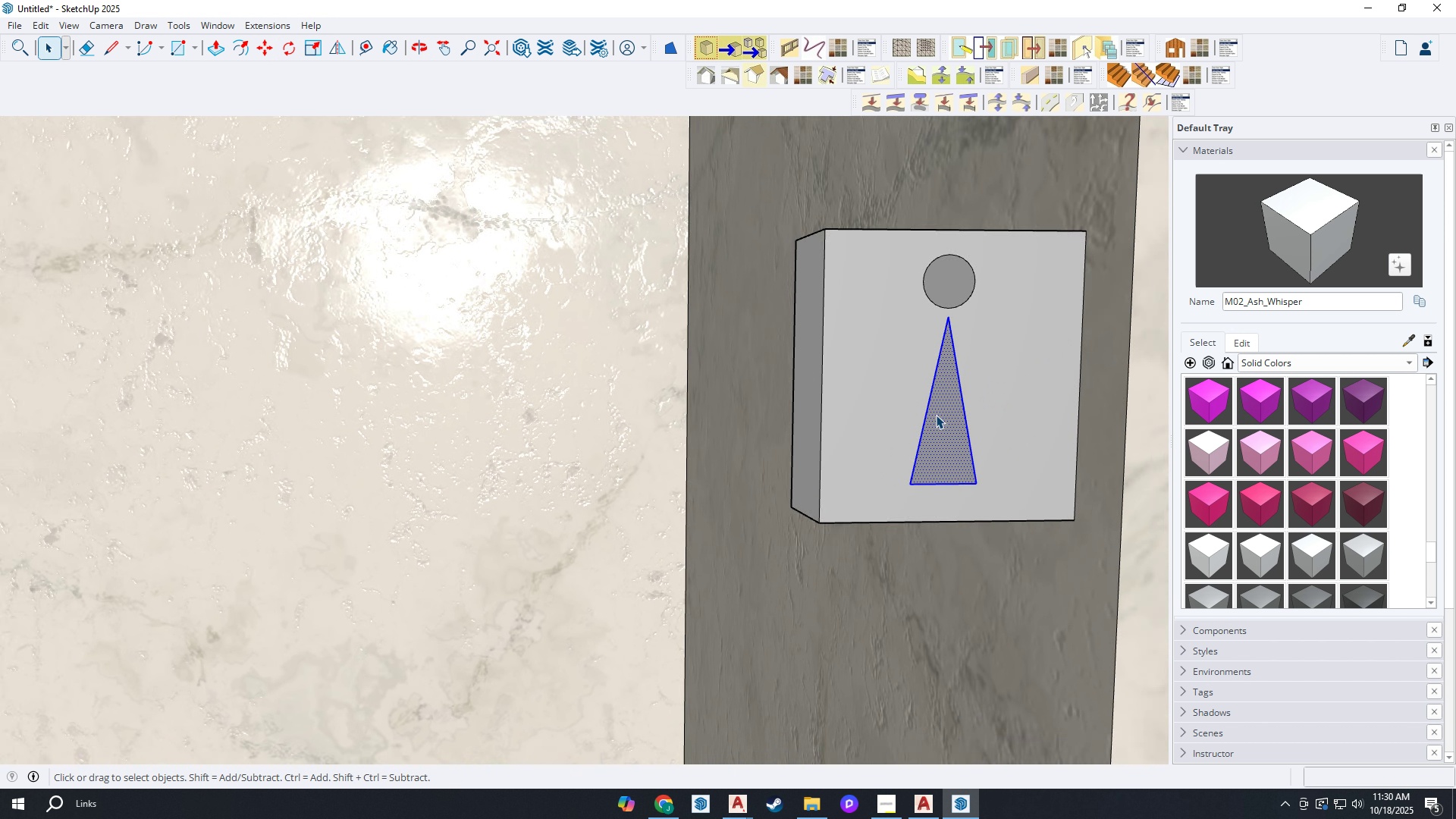 
scroll: coordinate [830, 403], scroll_direction: down, amount: 3.0
 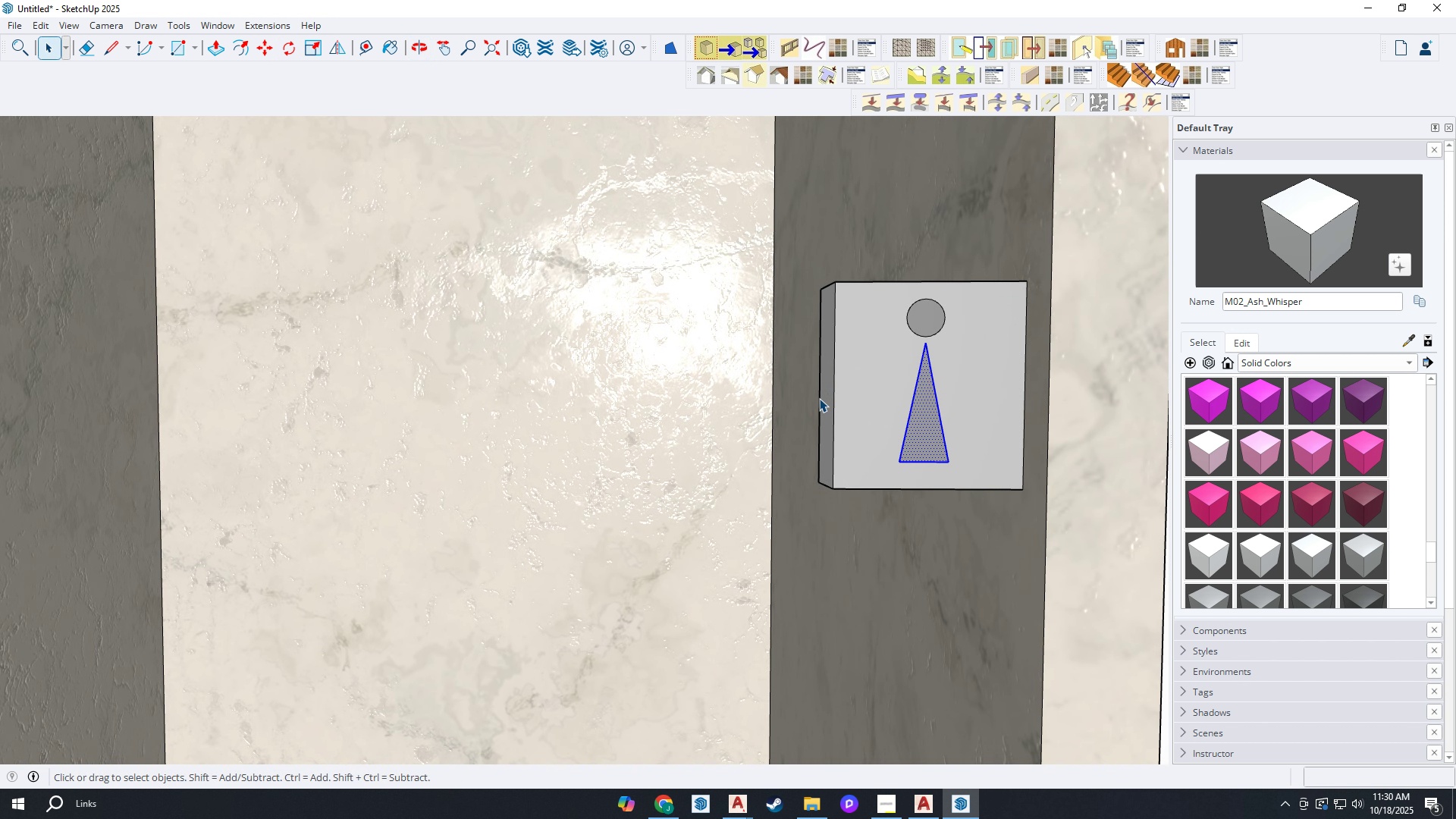 
key(H)
 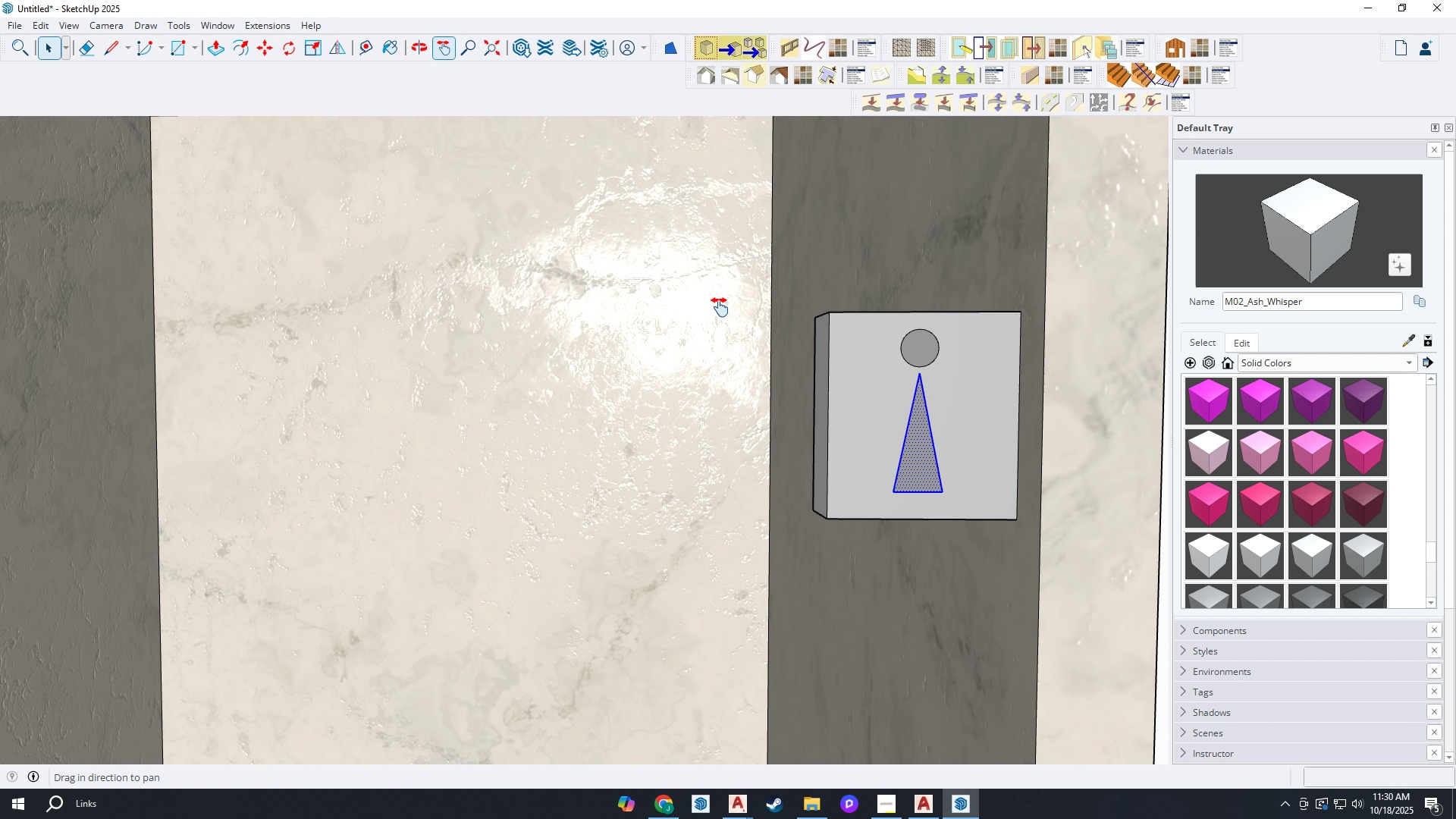 
left_click_drag(start_coordinate=[726, 275], to_coordinate=[1163, 623])
 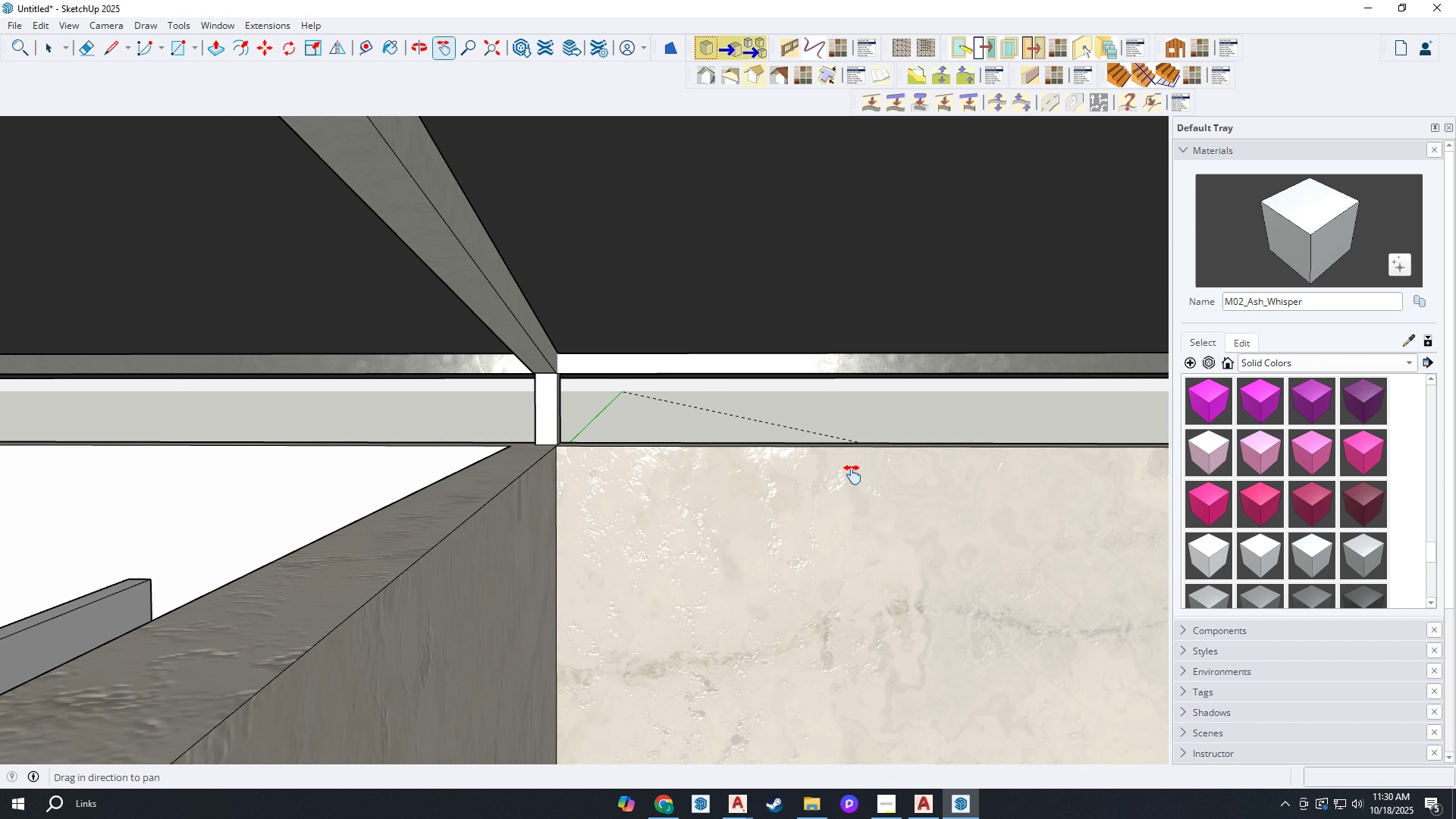 
scroll: coordinate [838, 469], scroll_direction: up, amount: 3.0
 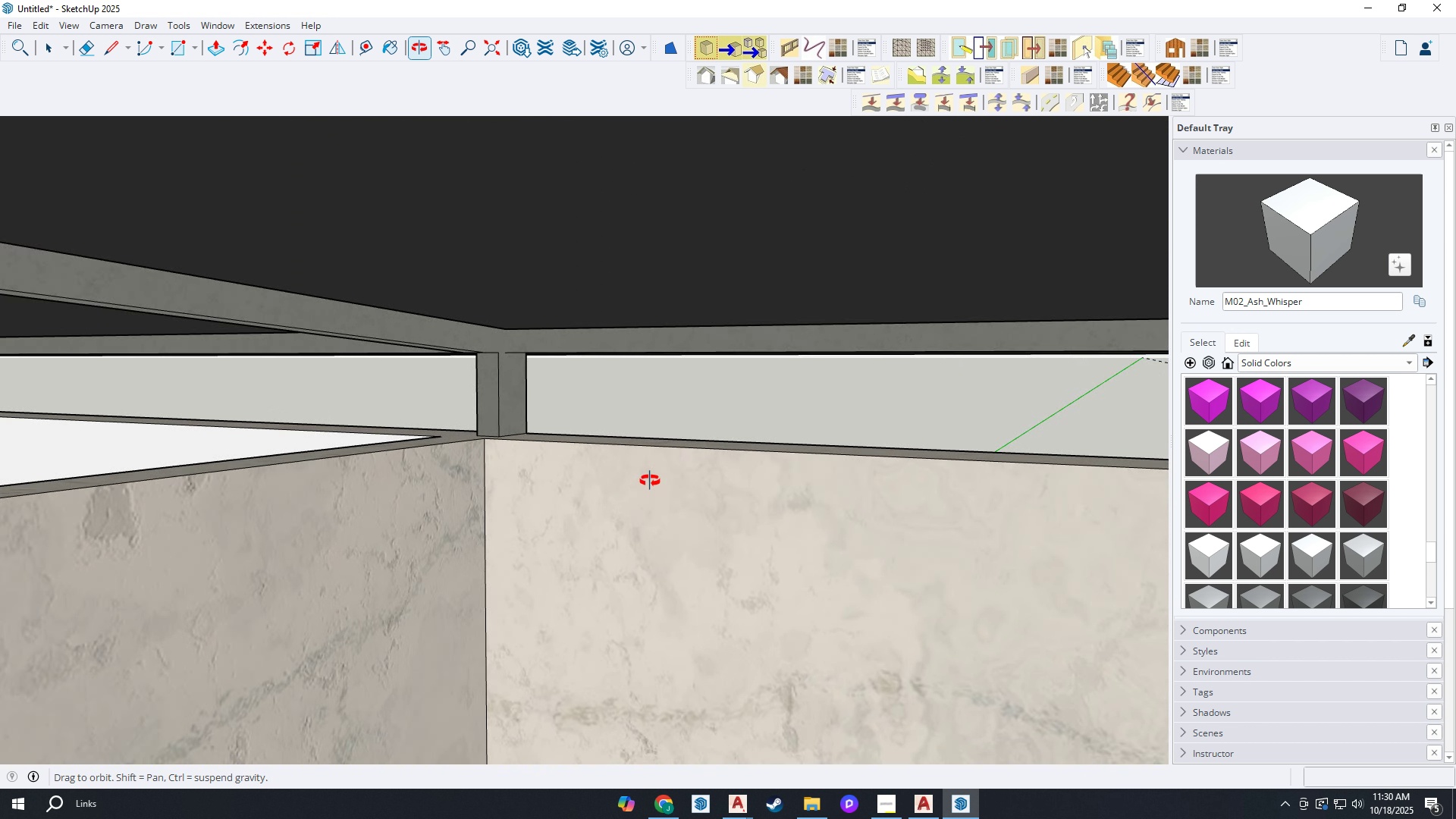 
scroll: coordinate [680, 415], scroll_direction: down, amount: 2.0
 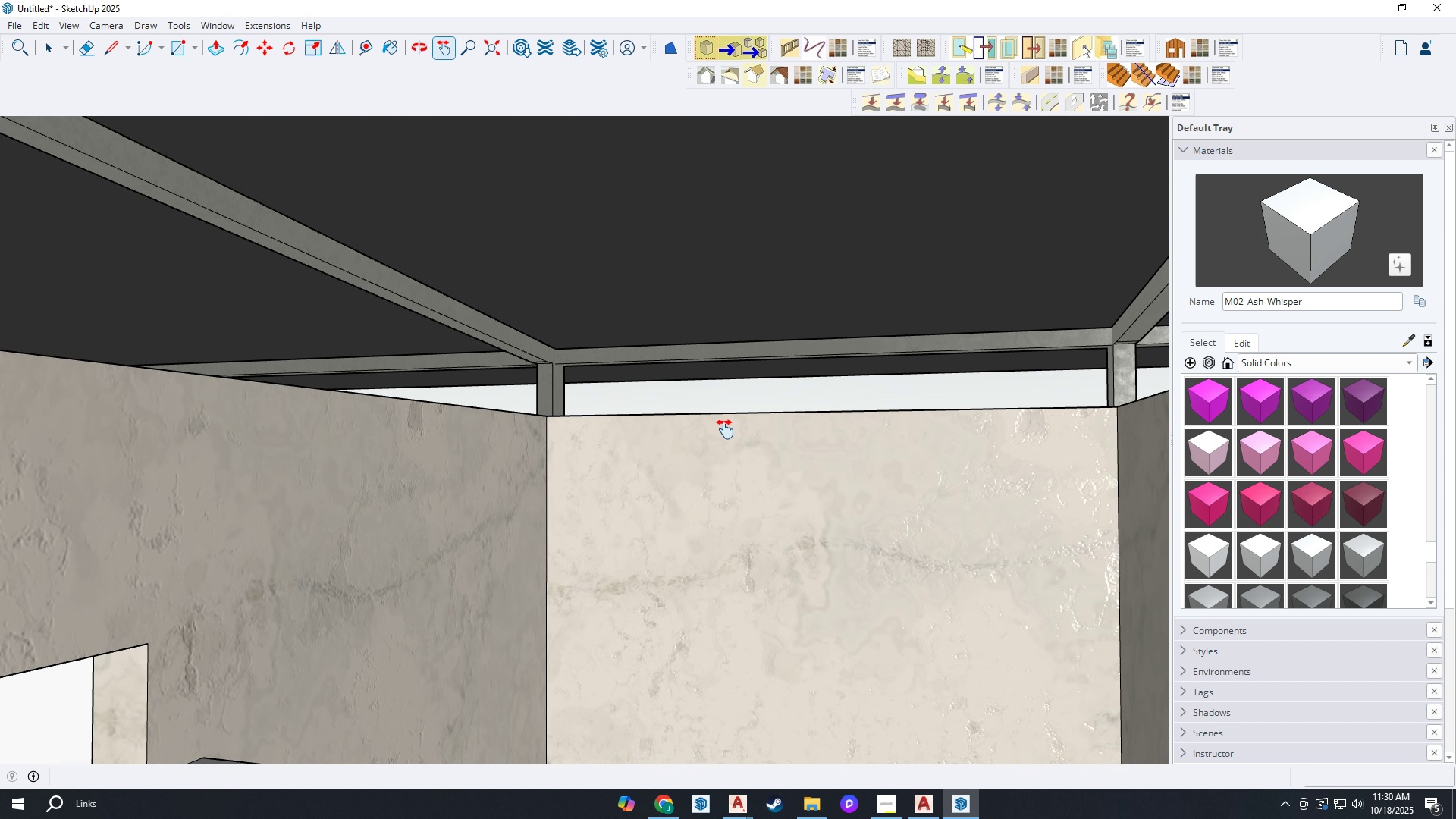 
key(Space)
 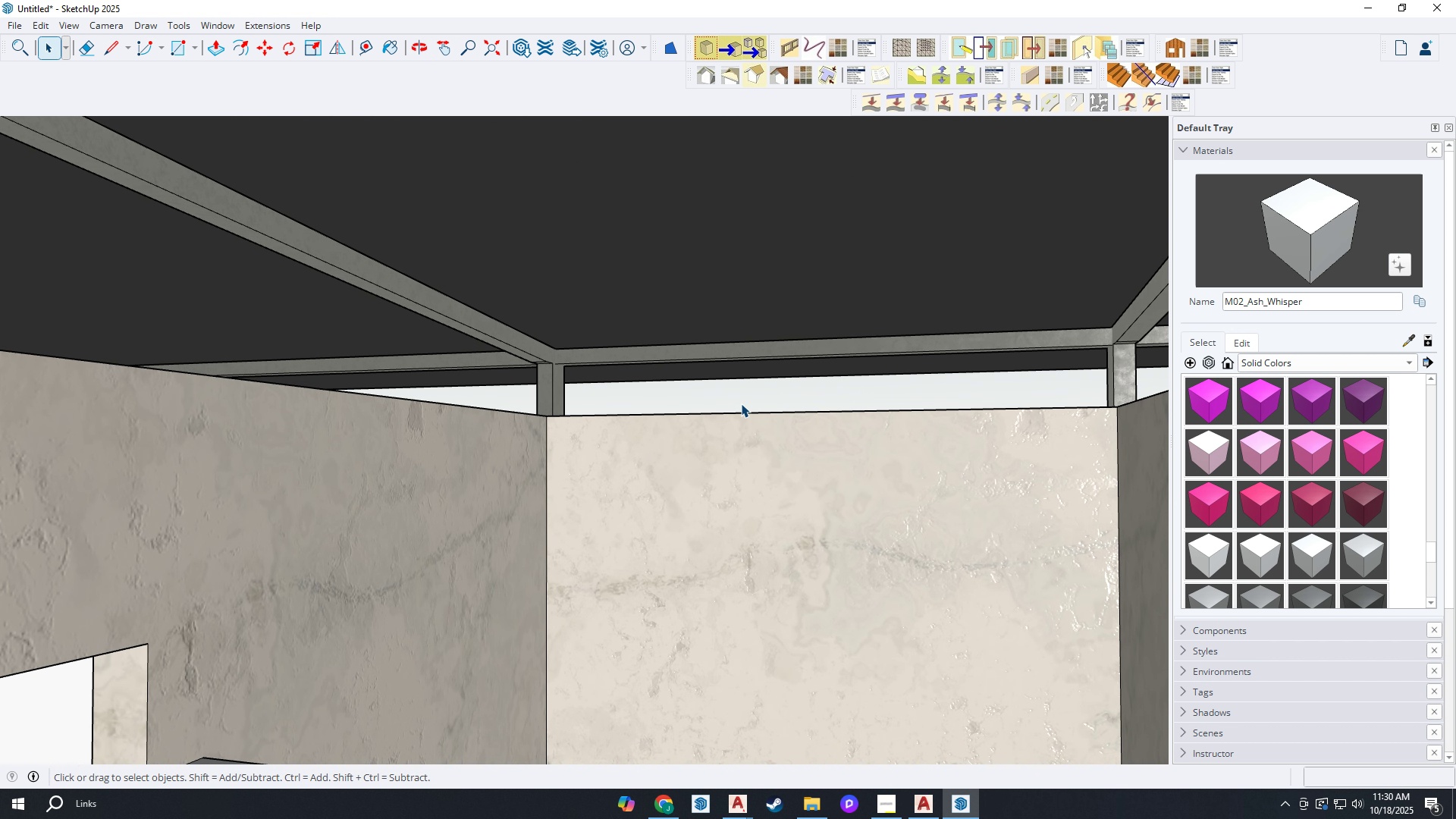 
left_click([741, 403])
 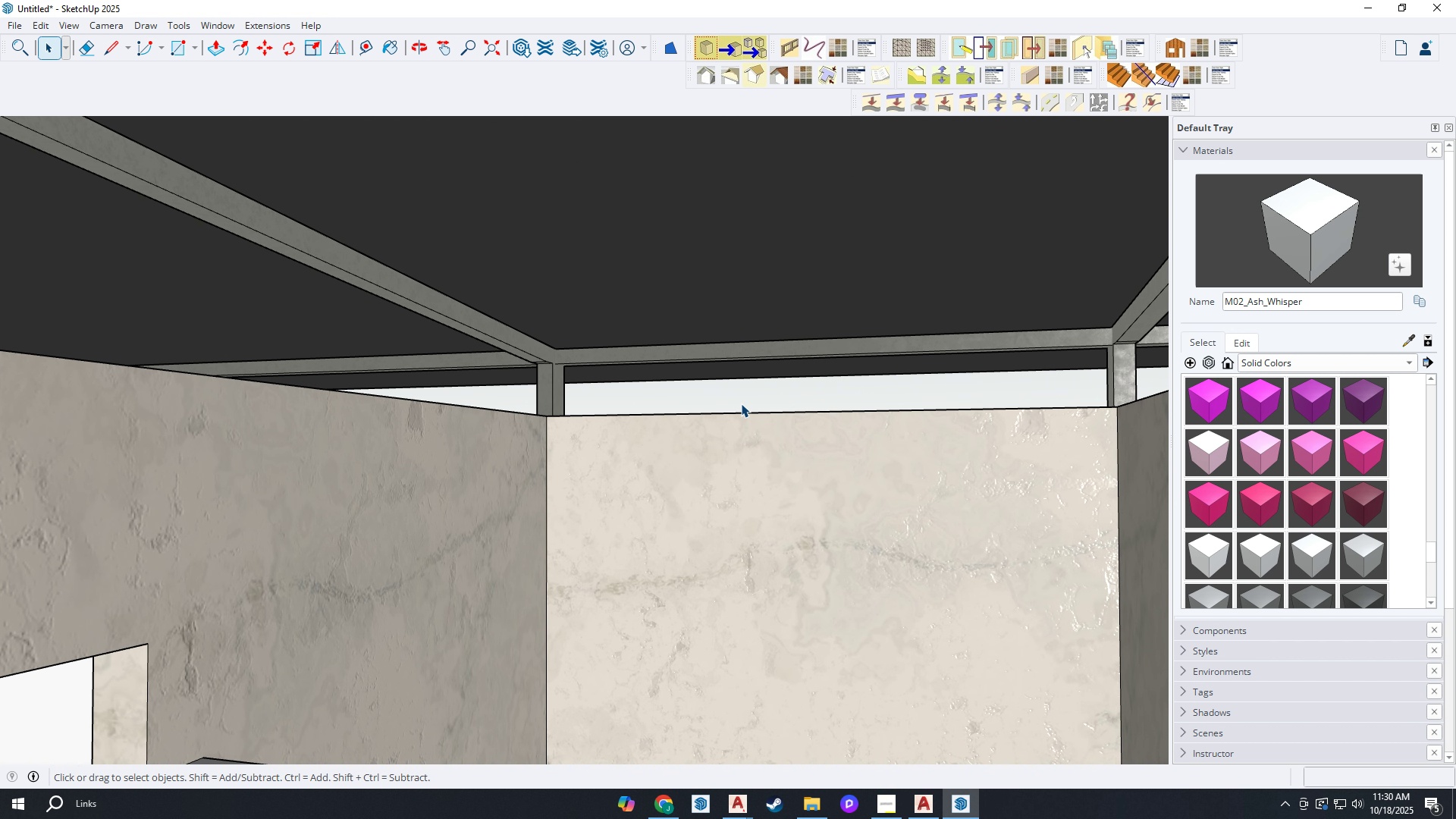 
key(H)
 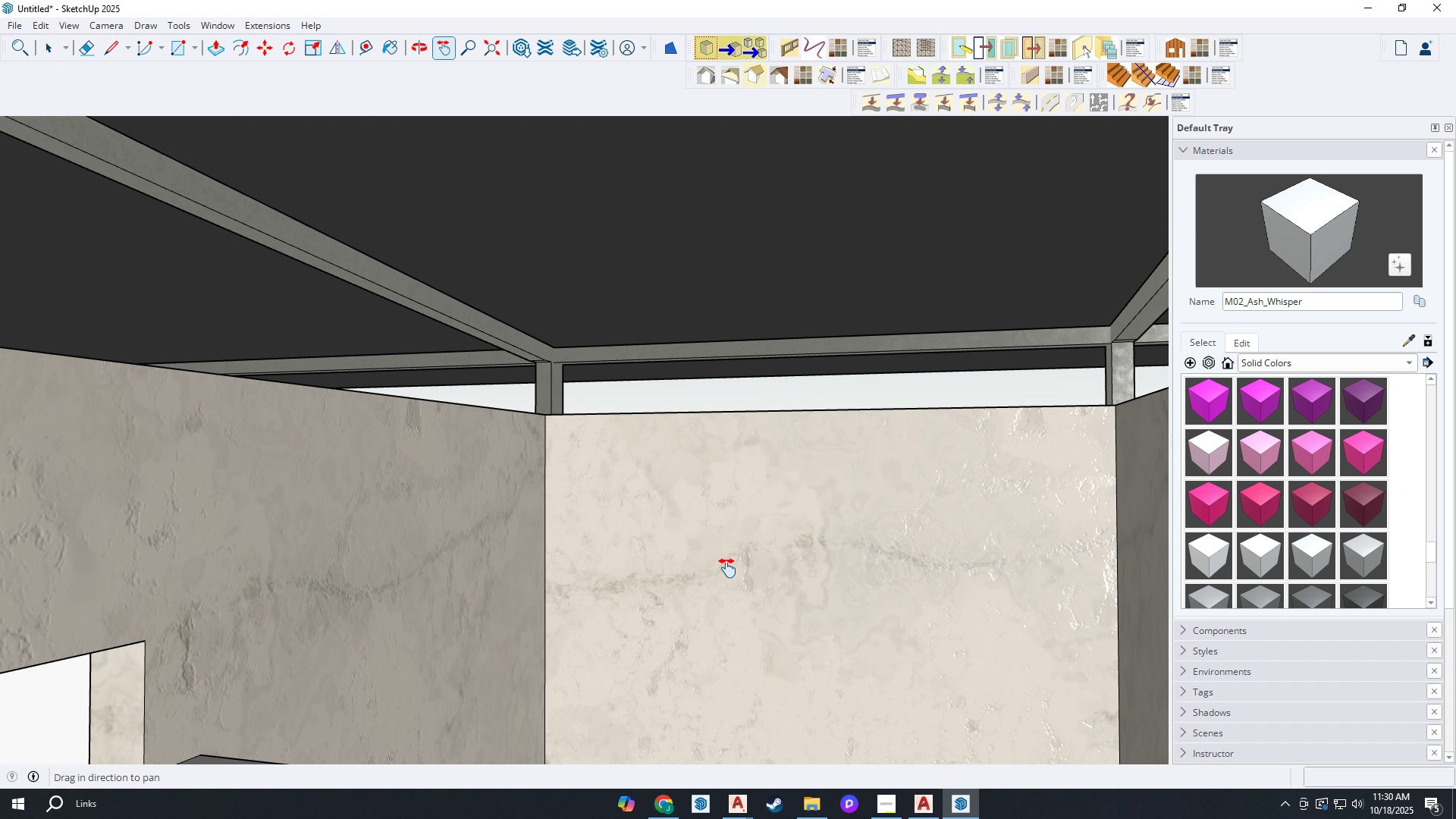 
left_click_drag(start_coordinate=[731, 588], to_coordinate=[701, 457])
 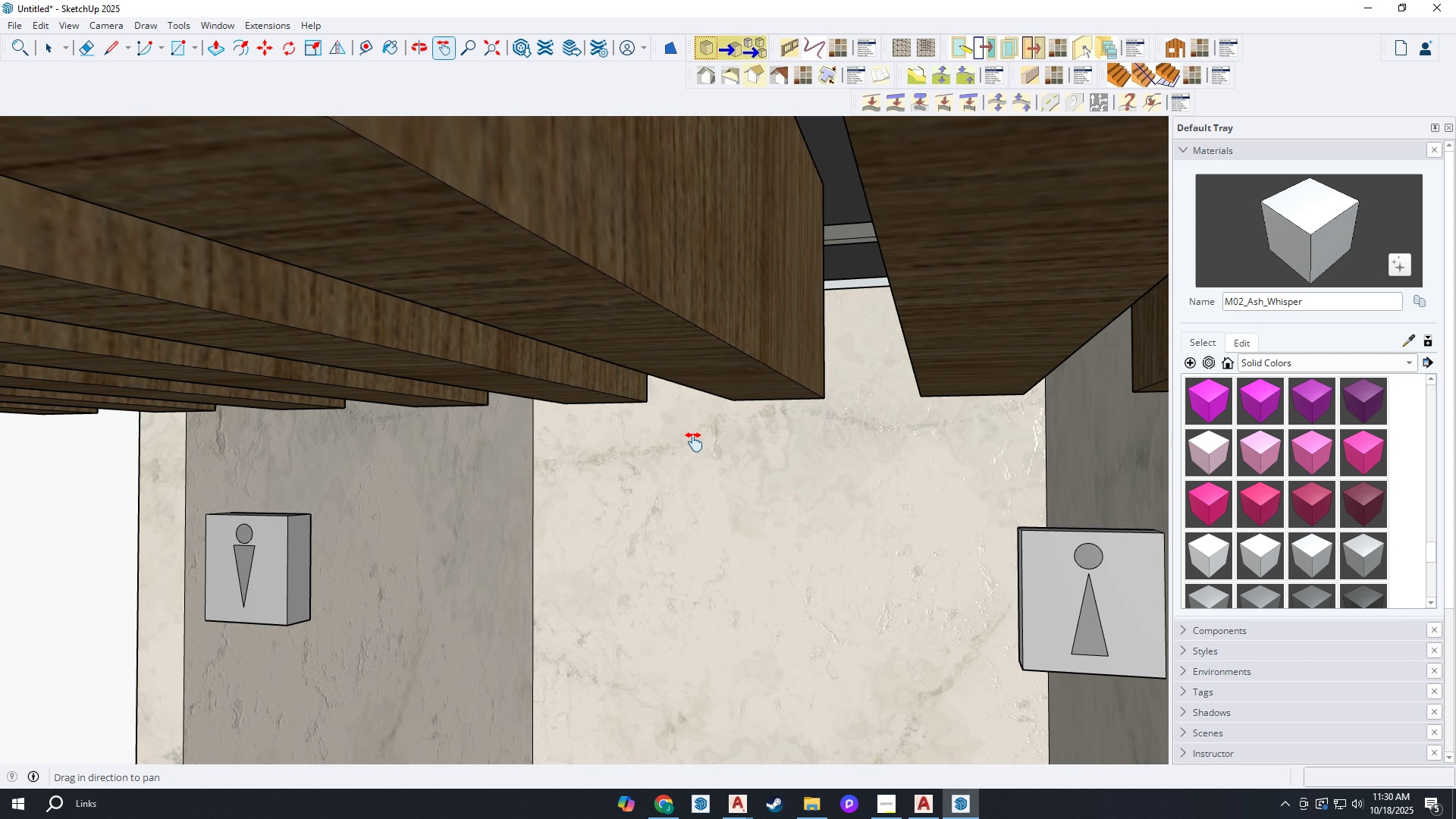 
scroll: coordinate [695, 443], scroll_direction: down, amount: 1.0
 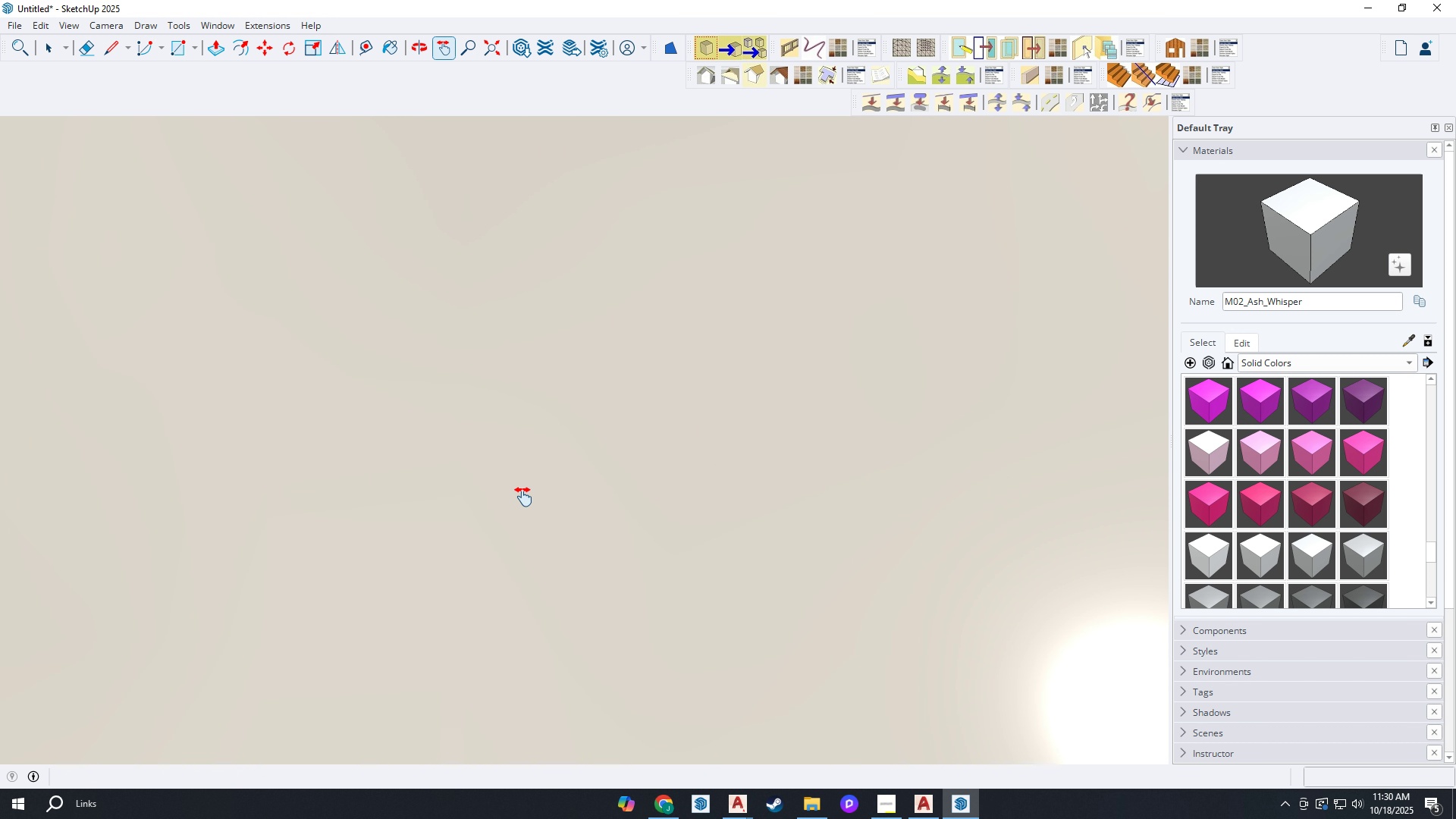 
left_click_drag(start_coordinate=[639, 534], to_coordinate=[1128, 542])
 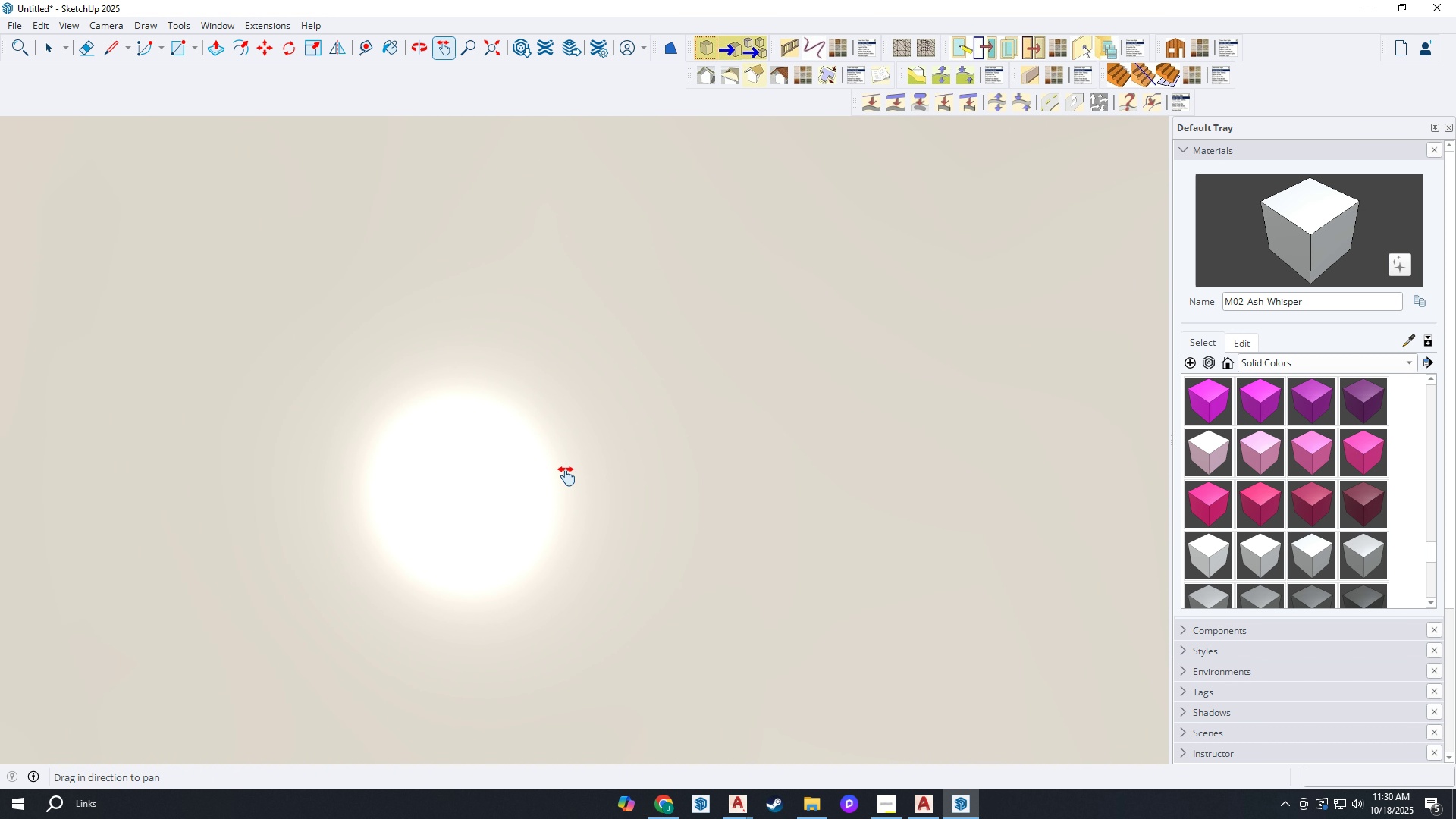 
left_click_drag(start_coordinate=[432, 474], to_coordinate=[1131, 426])
 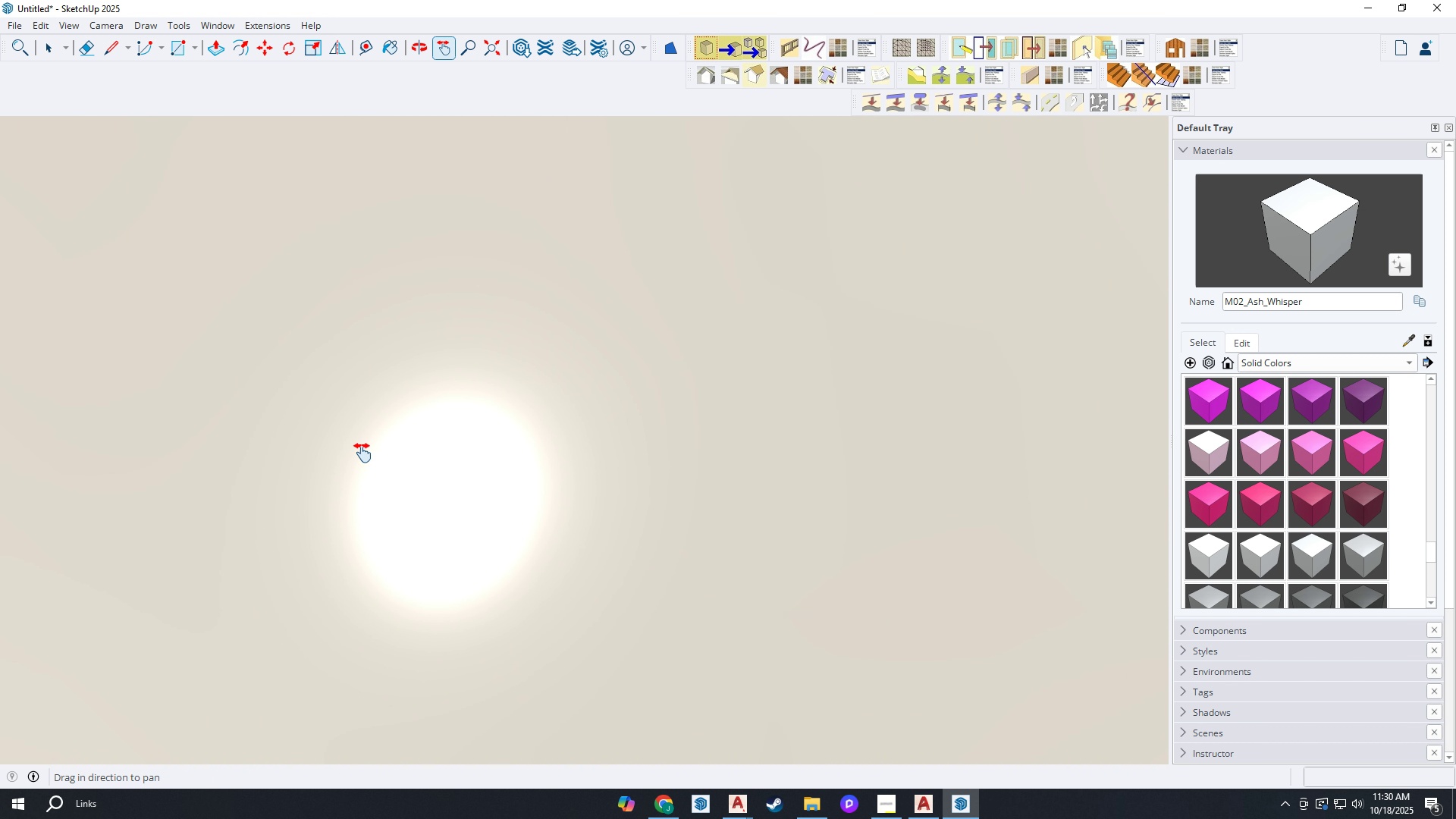 
left_click_drag(start_coordinate=[335, 453], to_coordinate=[1383, 450])
 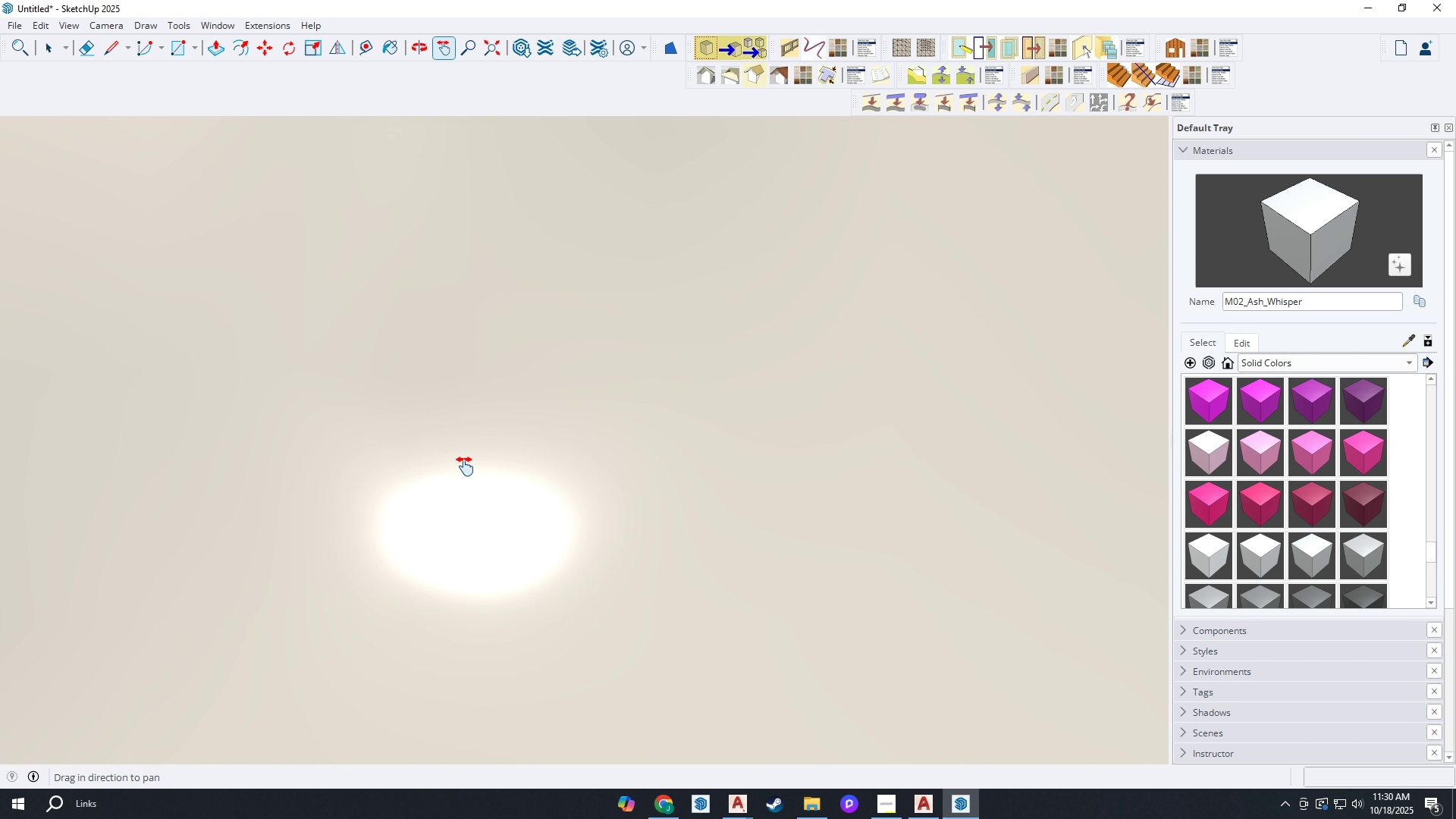 
left_click_drag(start_coordinate=[453, 466], to_coordinate=[1077, 451])
 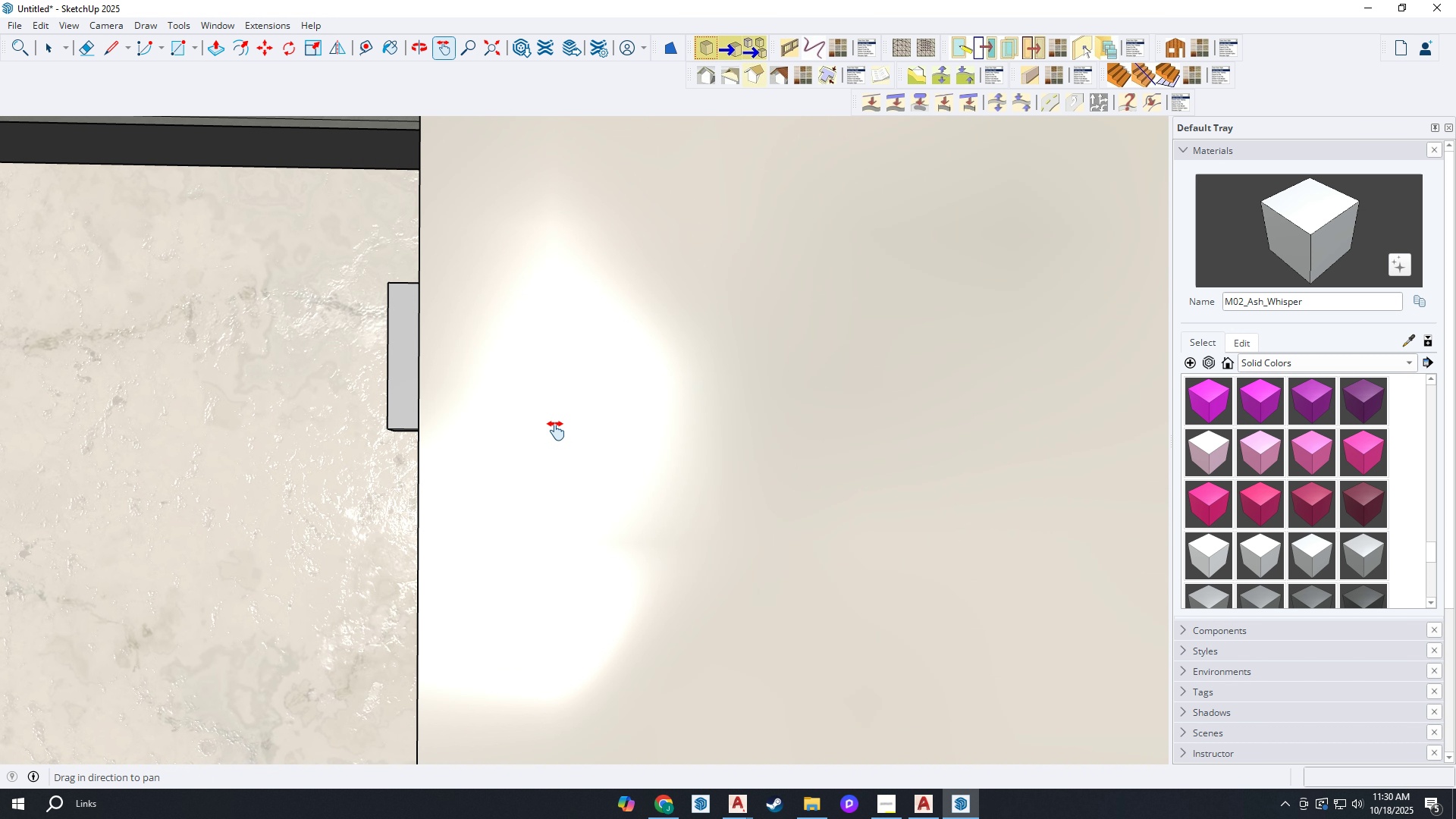 
scroll: coordinate [554, 431], scroll_direction: down, amount: 6.0
 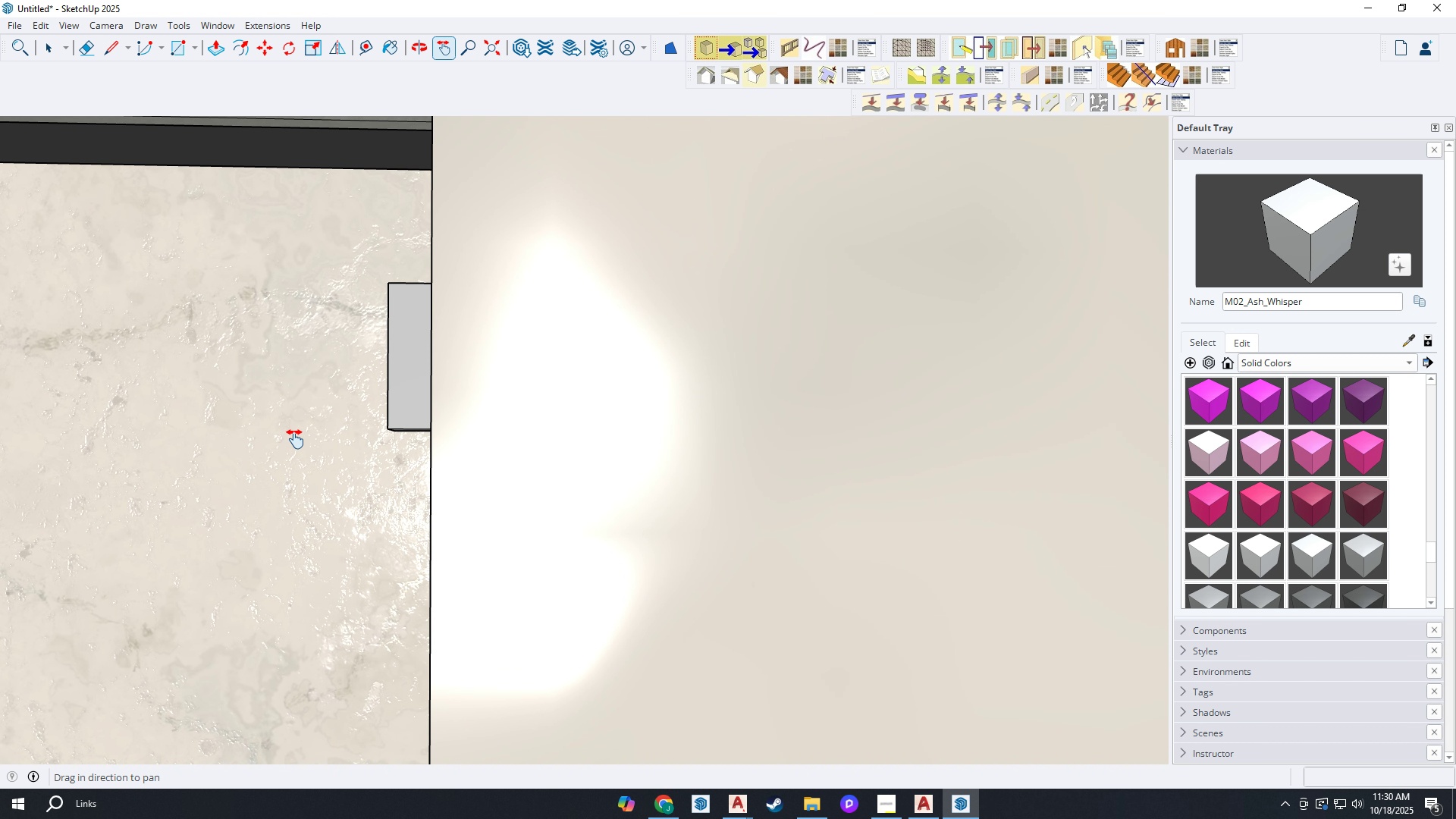 
left_click_drag(start_coordinate=[290, 438], to_coordinate=[466, 420])
 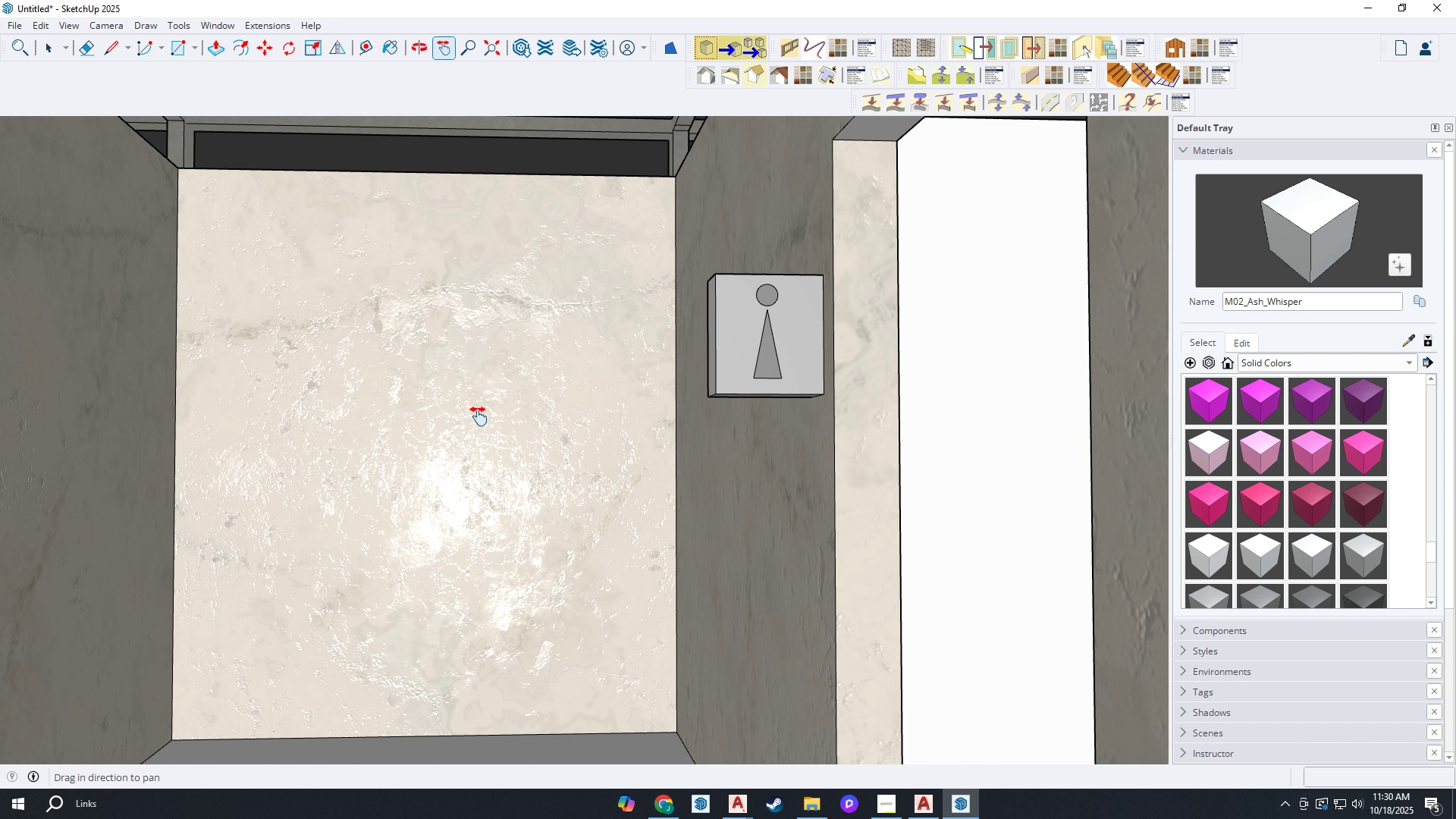 
scroll: coordinate [485, 418], scroll_direction: down, amount: 3.0
 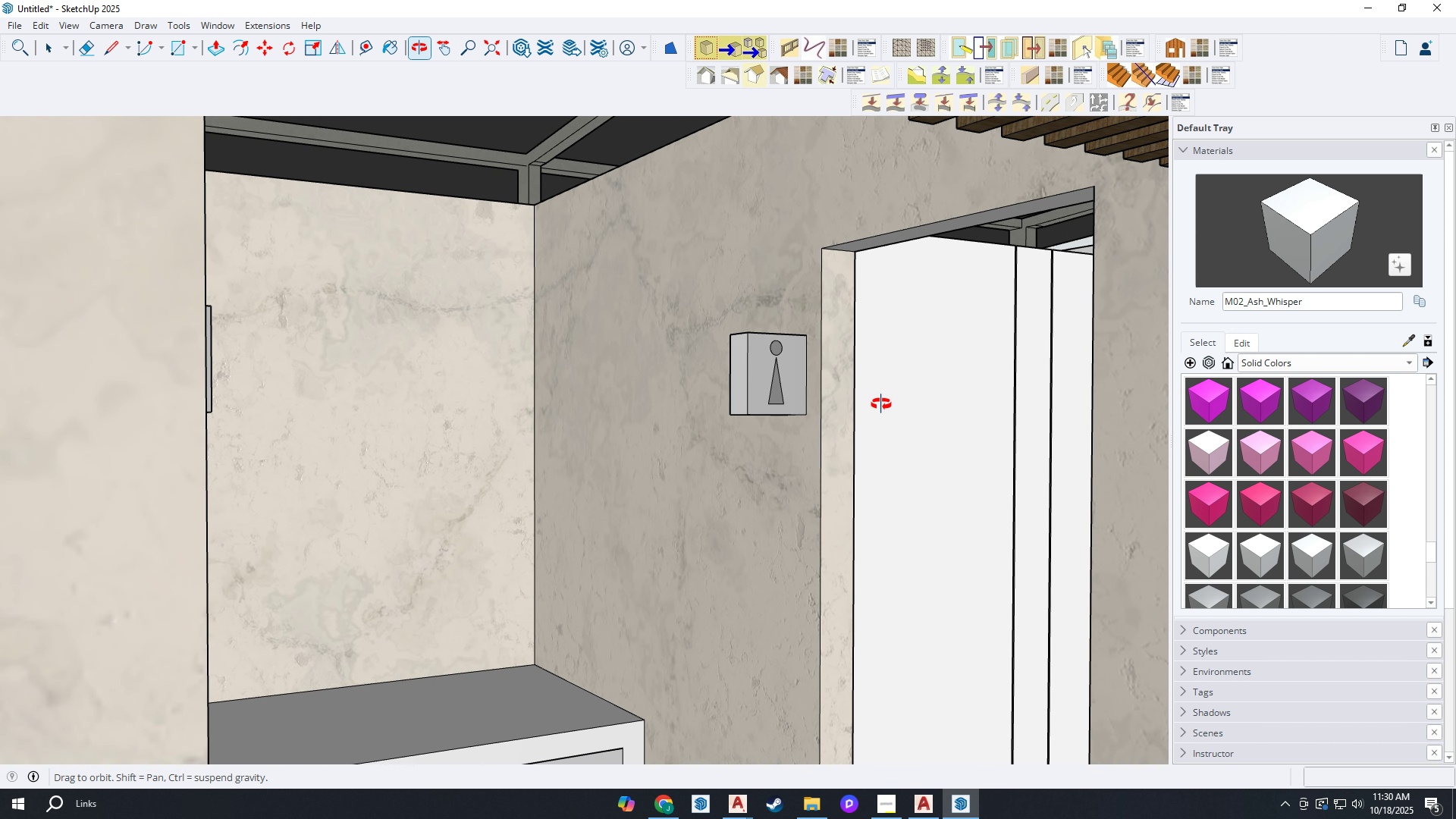 
left_click_drag(start_coordinate=[879, 449], to_coordinate=[796, 764])
 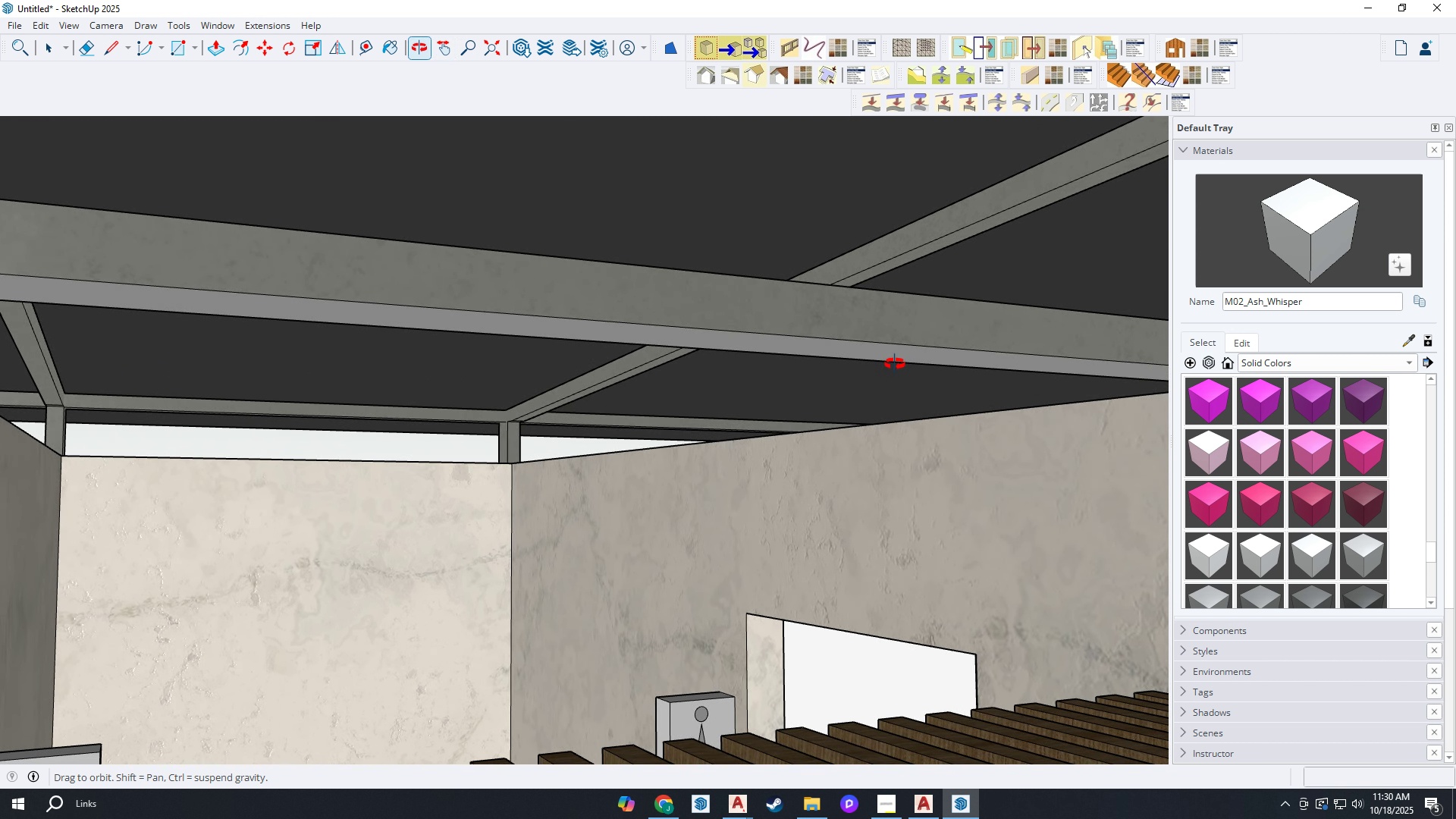 
left_click_drag(start_coordinate=[927, 269], to_coordinate=[725, 699])
 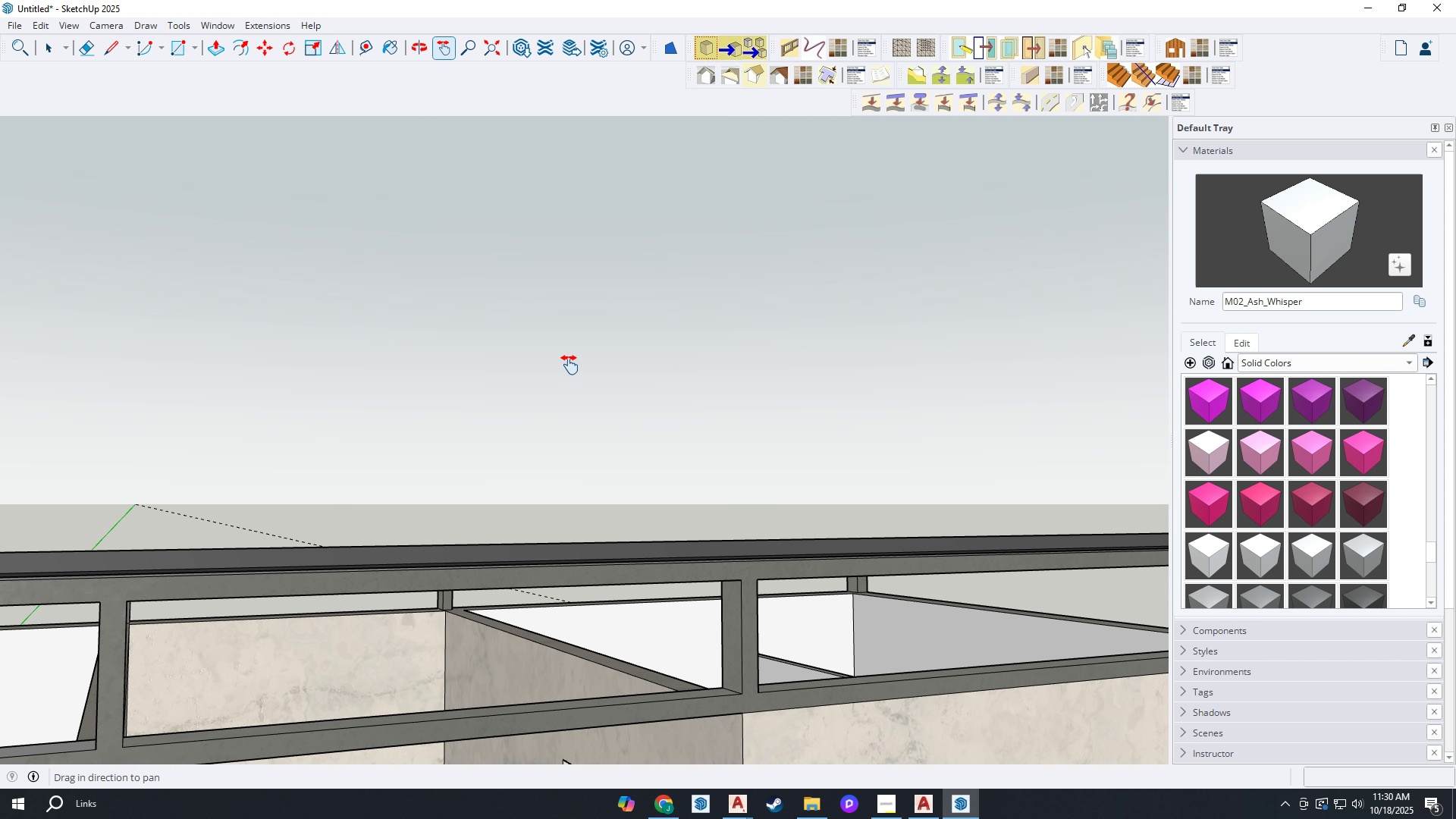 
scroll: coordinate [604, 383], scroll_direction: down, amount: 11.0
 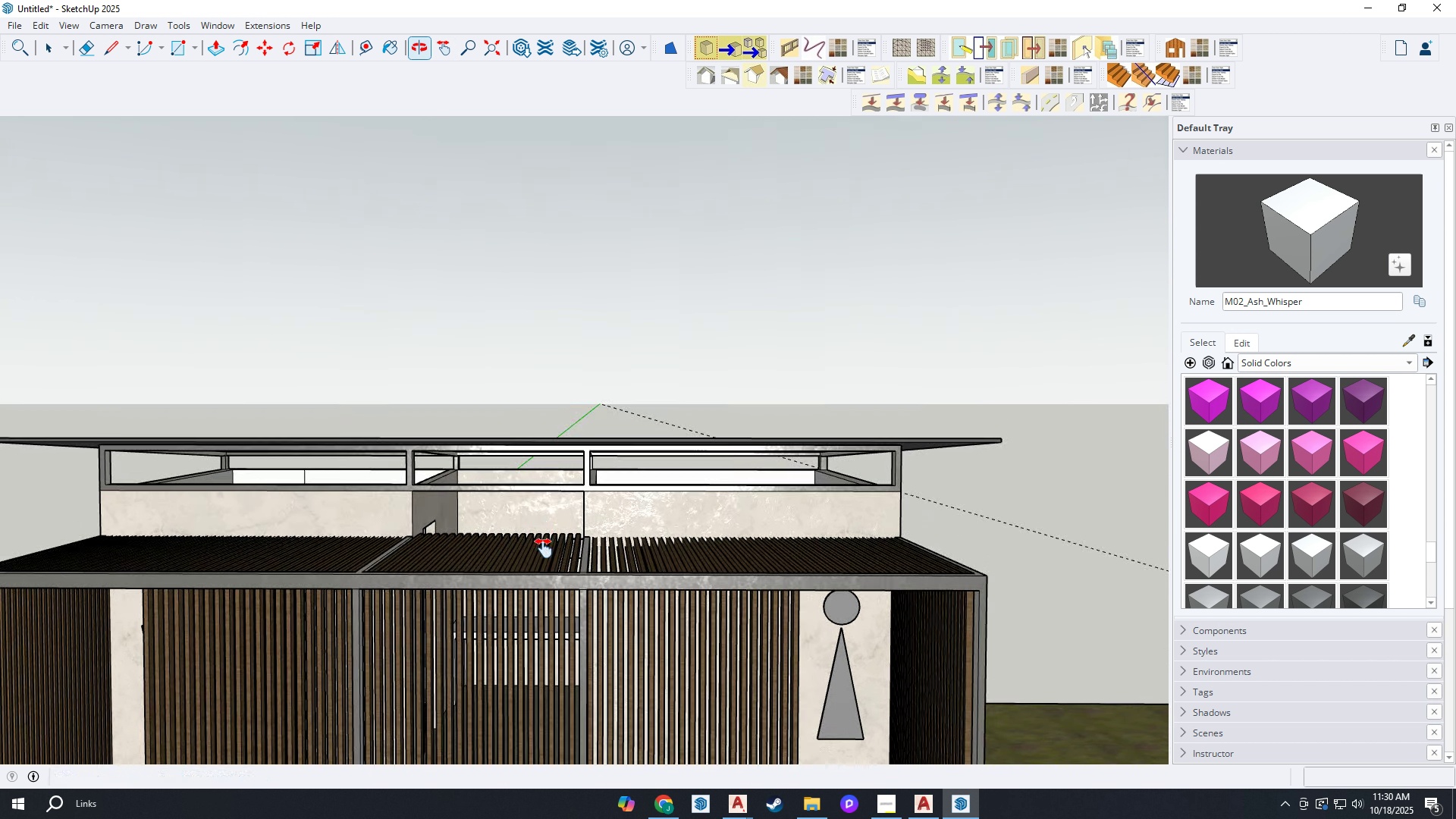 
left_click_drag(start_coordinate=[544, 568], to_coordinate=[634, 350])
 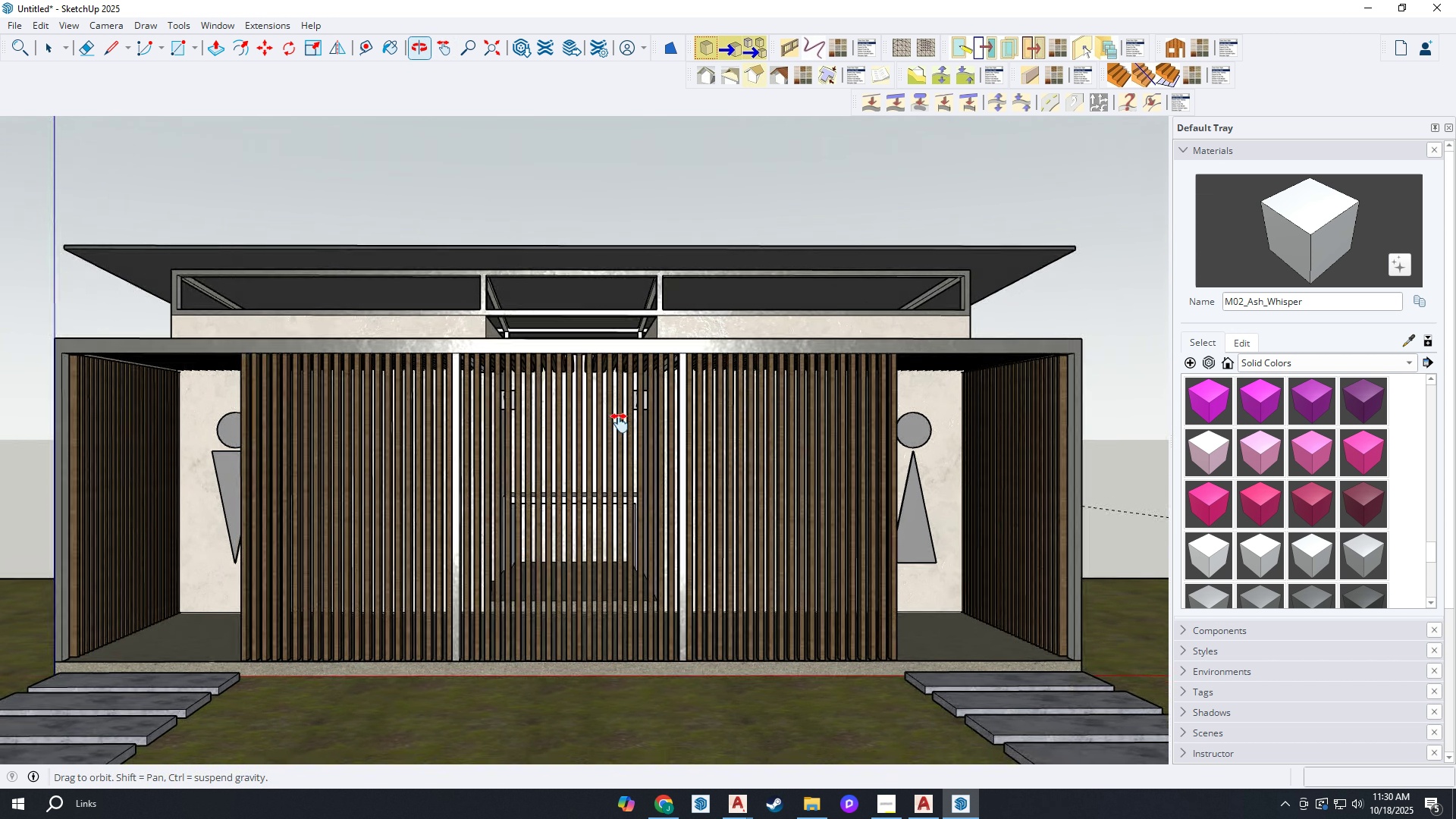 
scroll: coordinate [645, 484], scroll_direction: down, amount: 4.0
 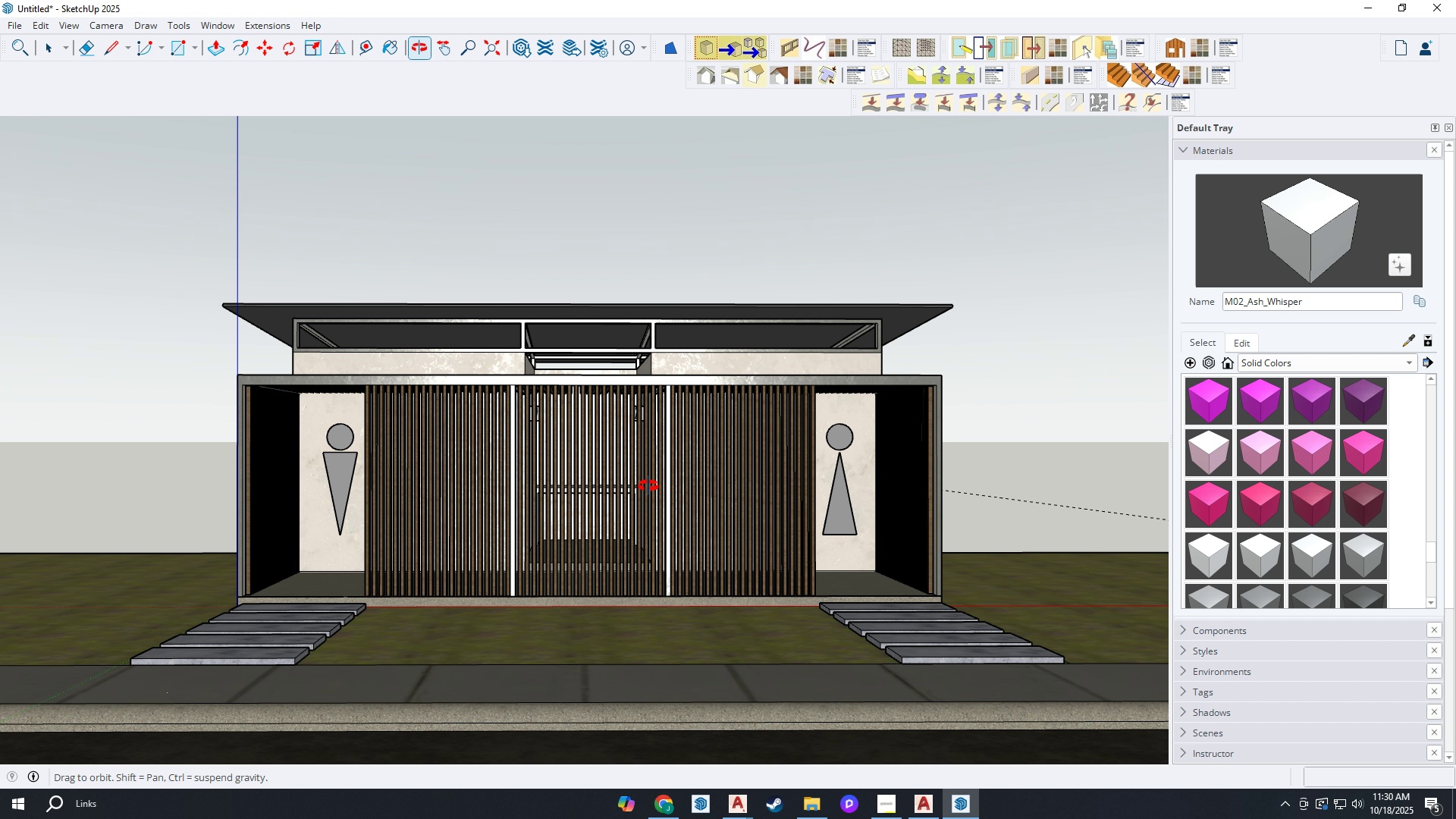 
left_click_drag(start_coordinate=[605, 470], to_coordinate=[635, 504])
 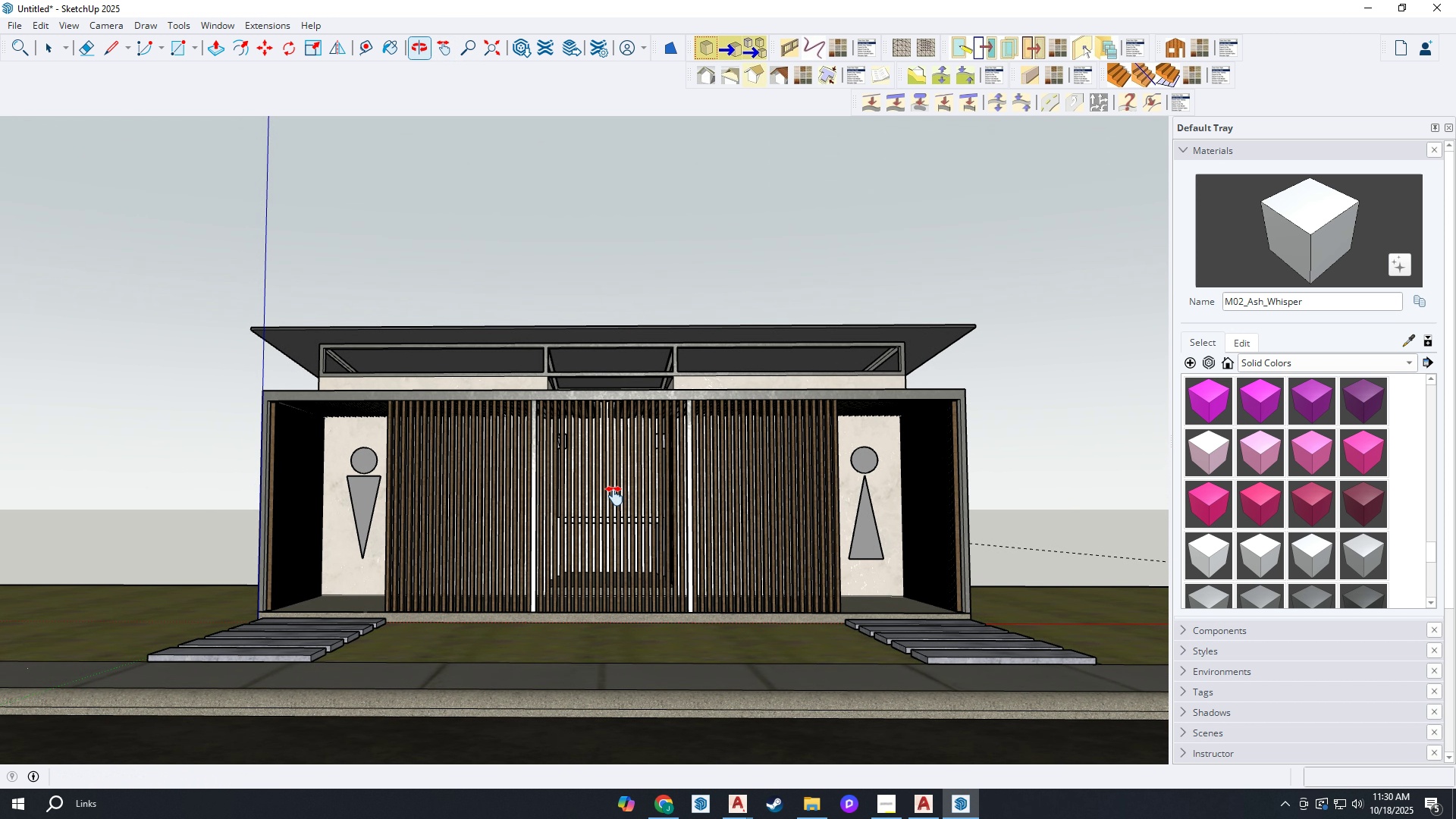 
scroll: coordinate [614, 496], scroll_direction: down, amount: 1.0
 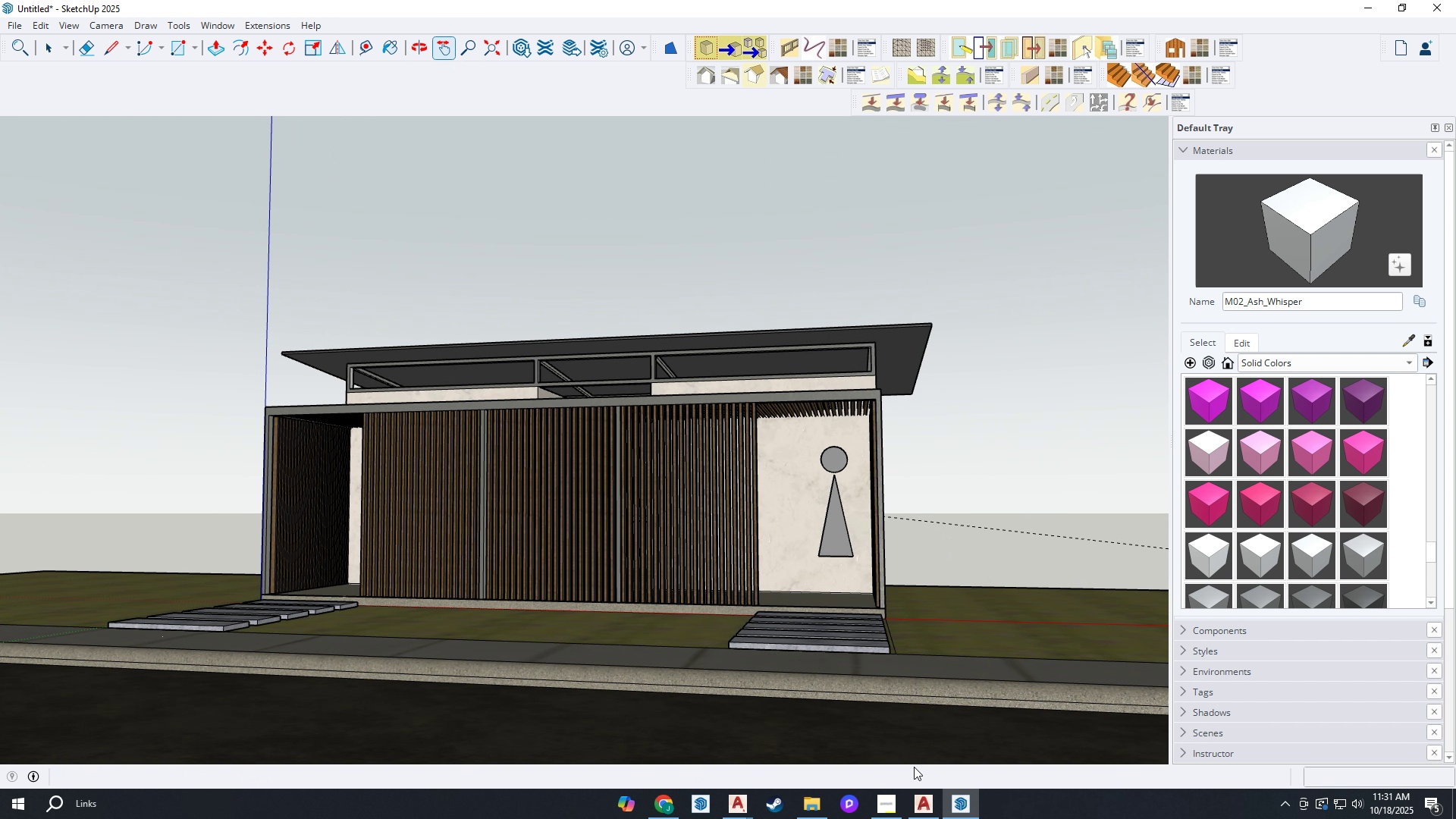 
left_click([880, 800])